 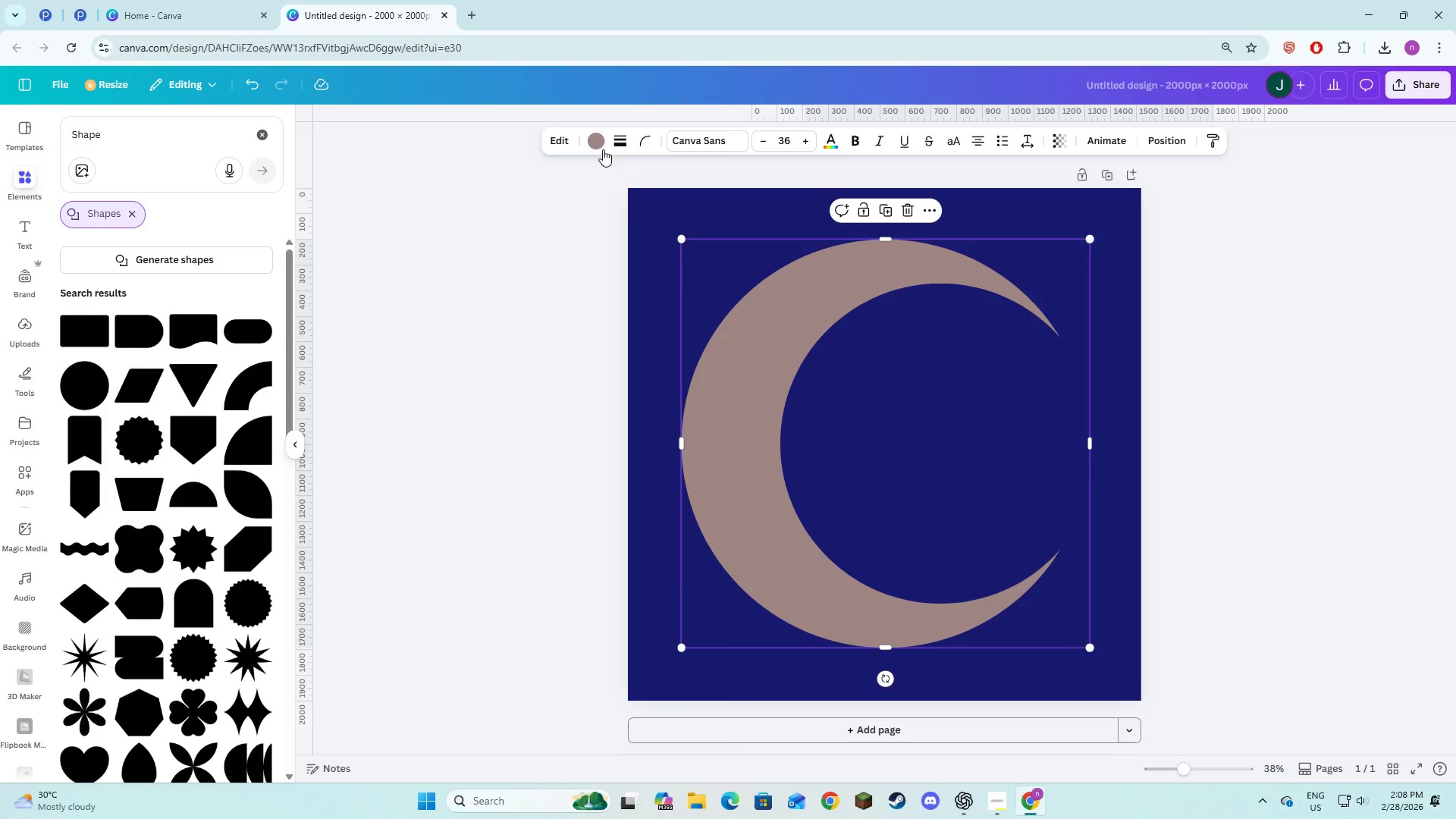 
left_click([476, 10])
 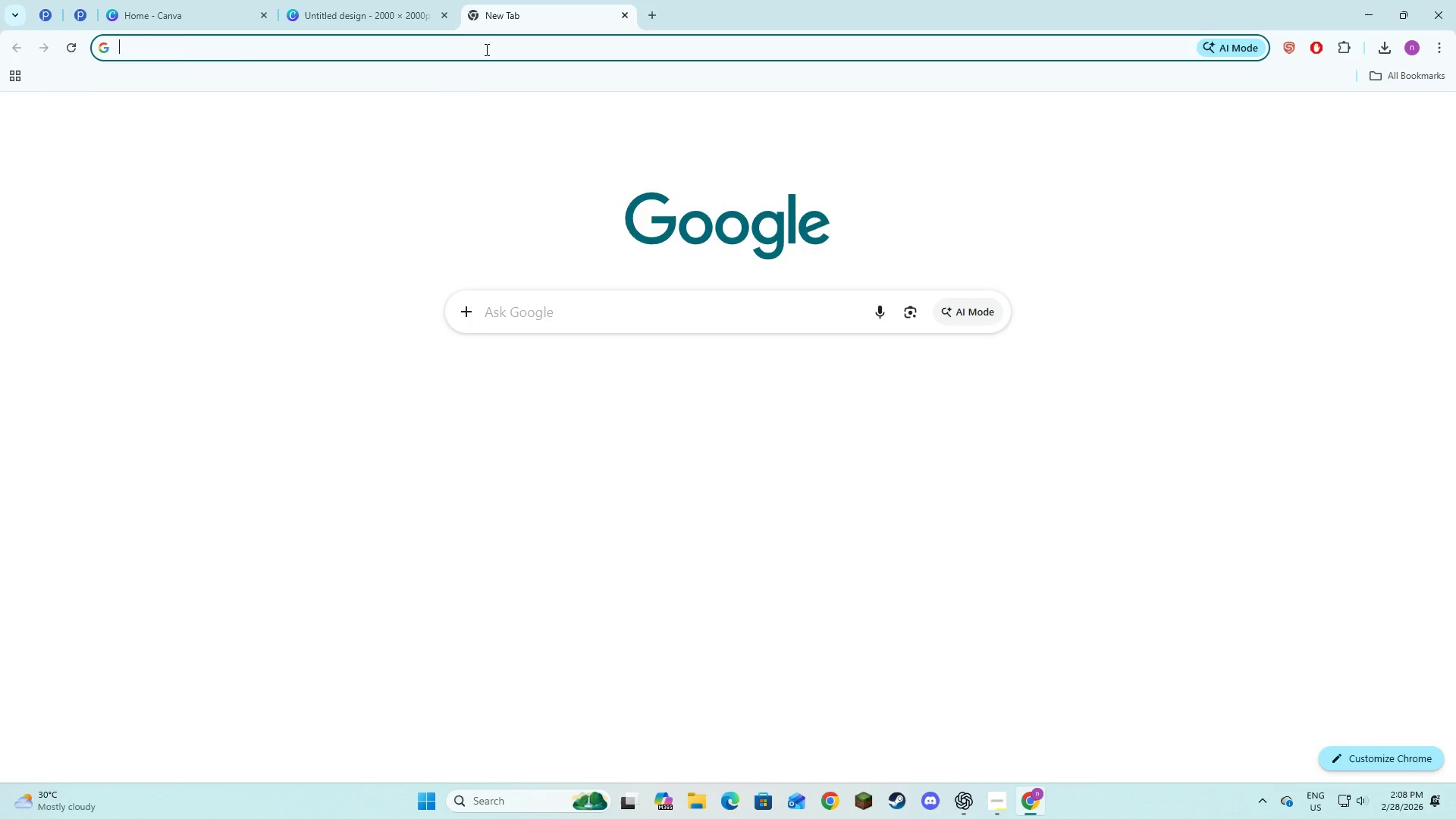 
double_click([485, 49])
 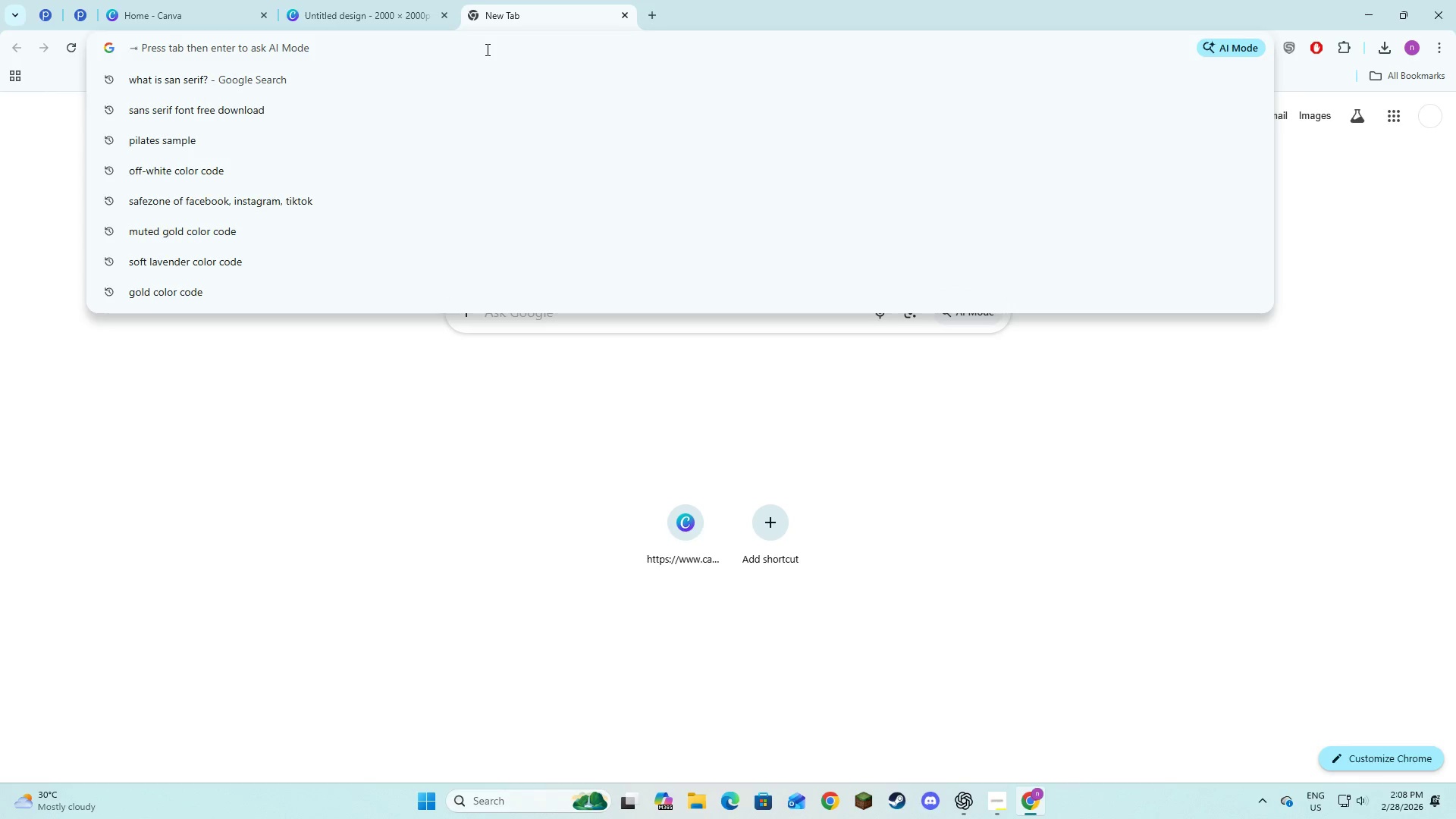 
type(metallic )
 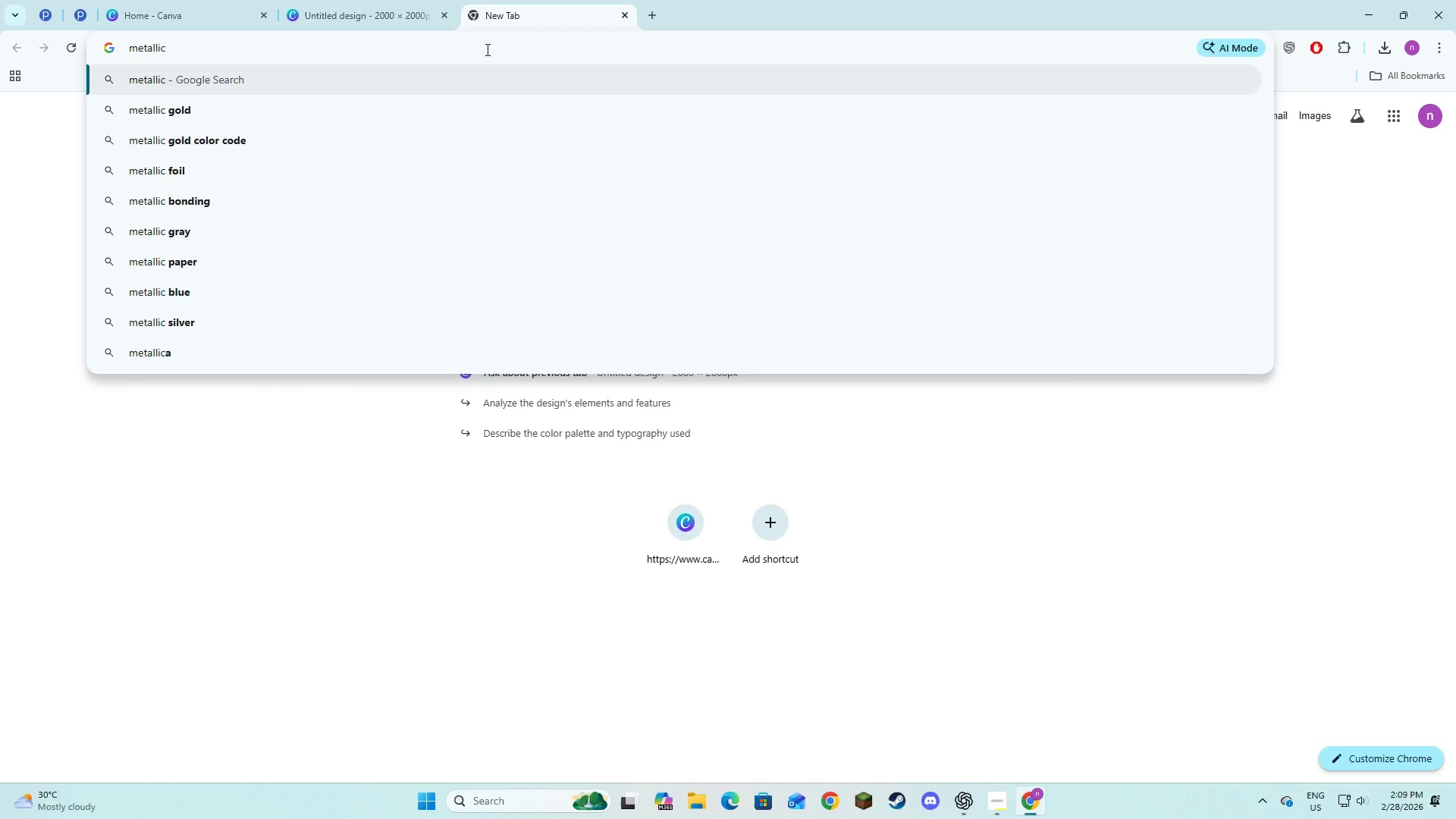 
key(ArrowDown)
 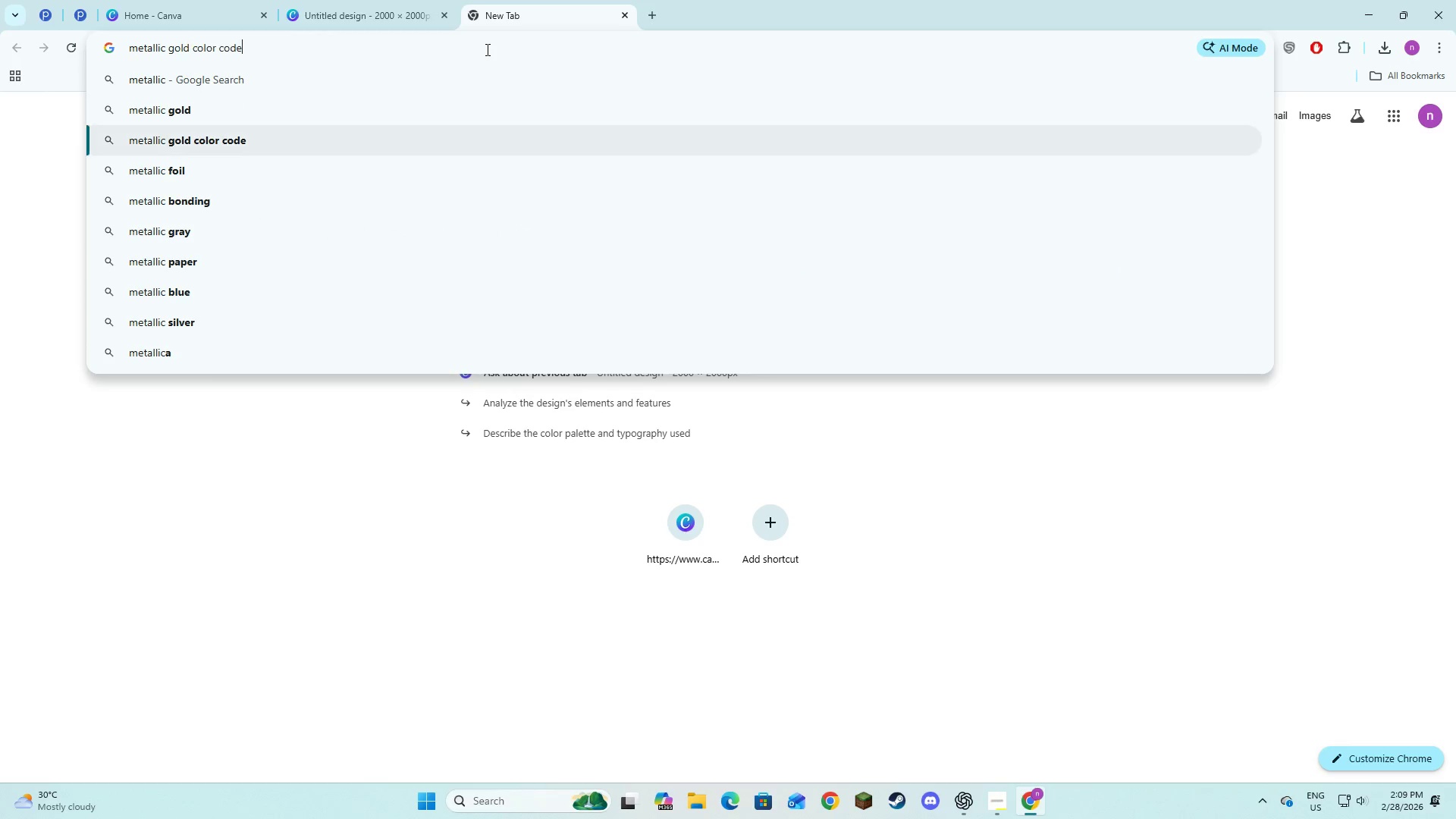 
key(ArrowDown)
 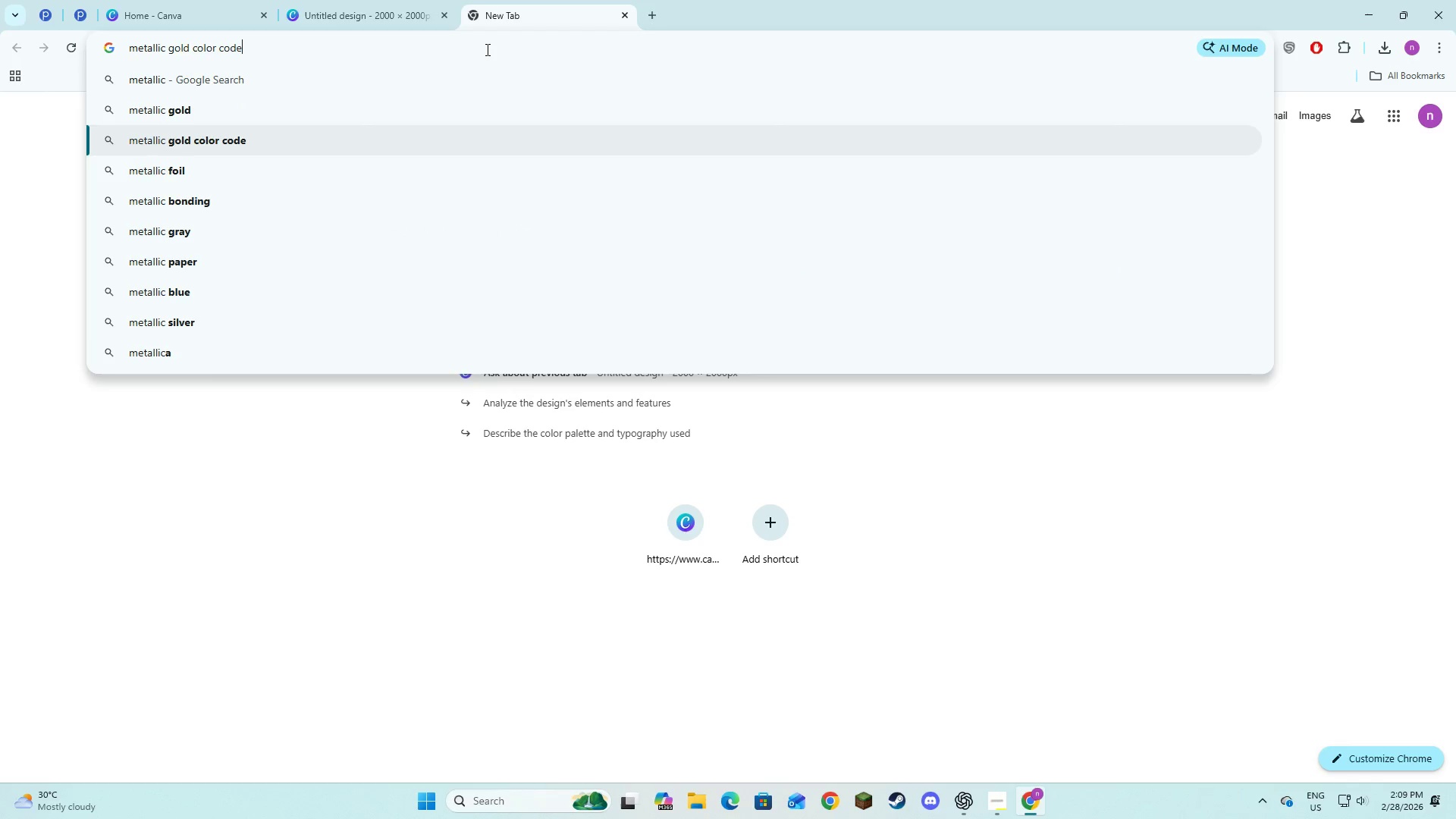 
key(ArrowDown)
 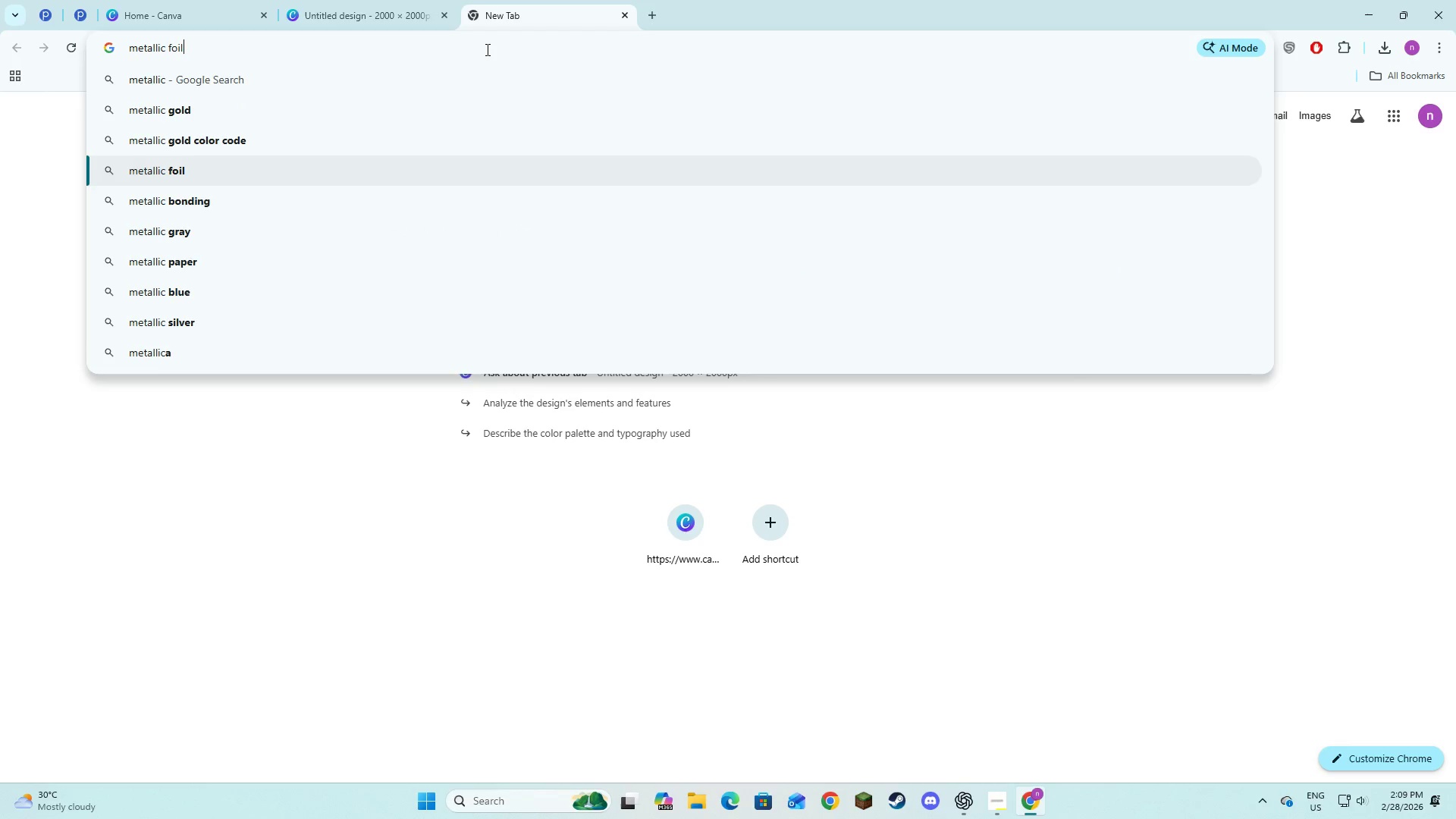 
type( color code)
 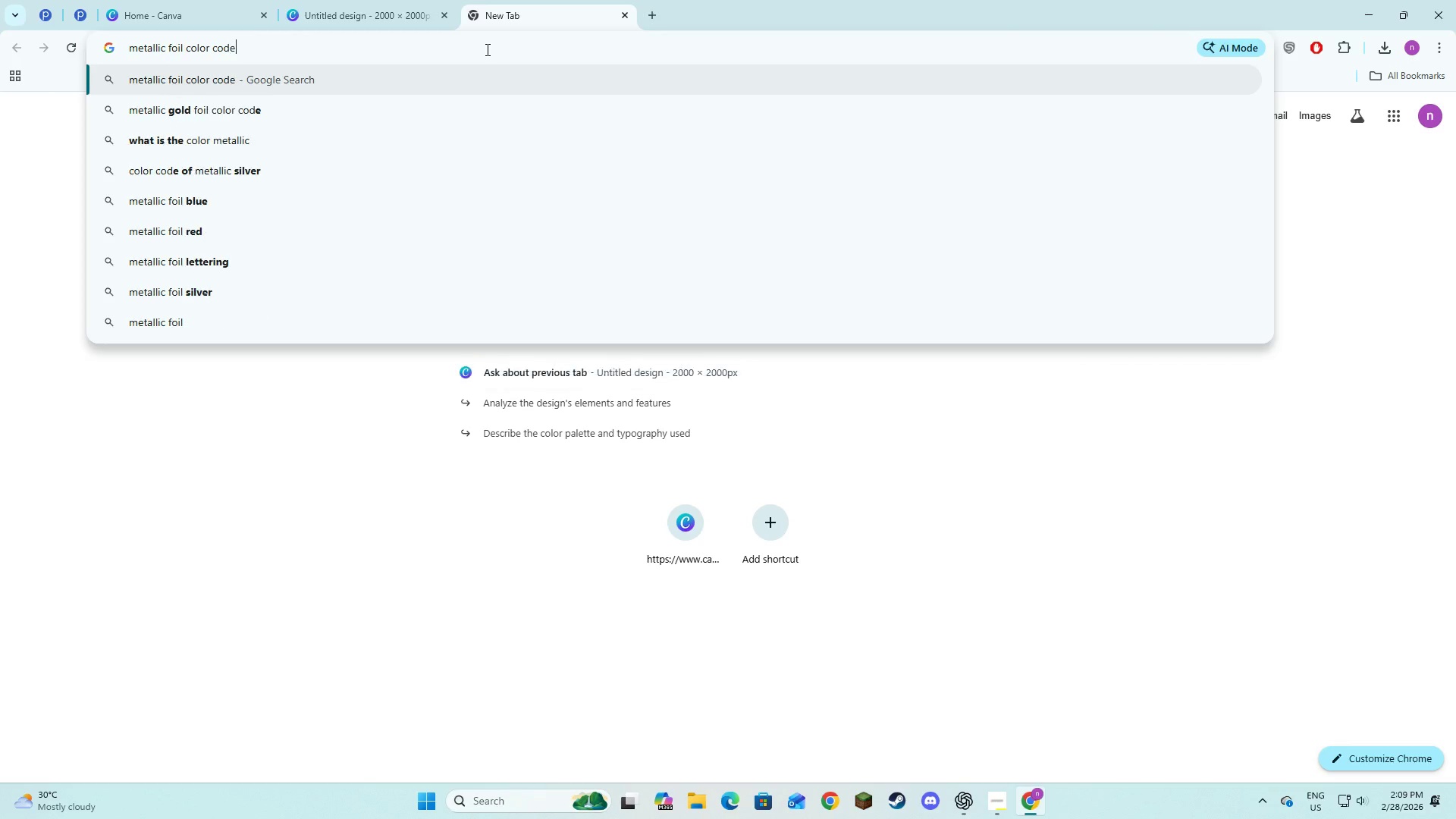 
key(Enter)
 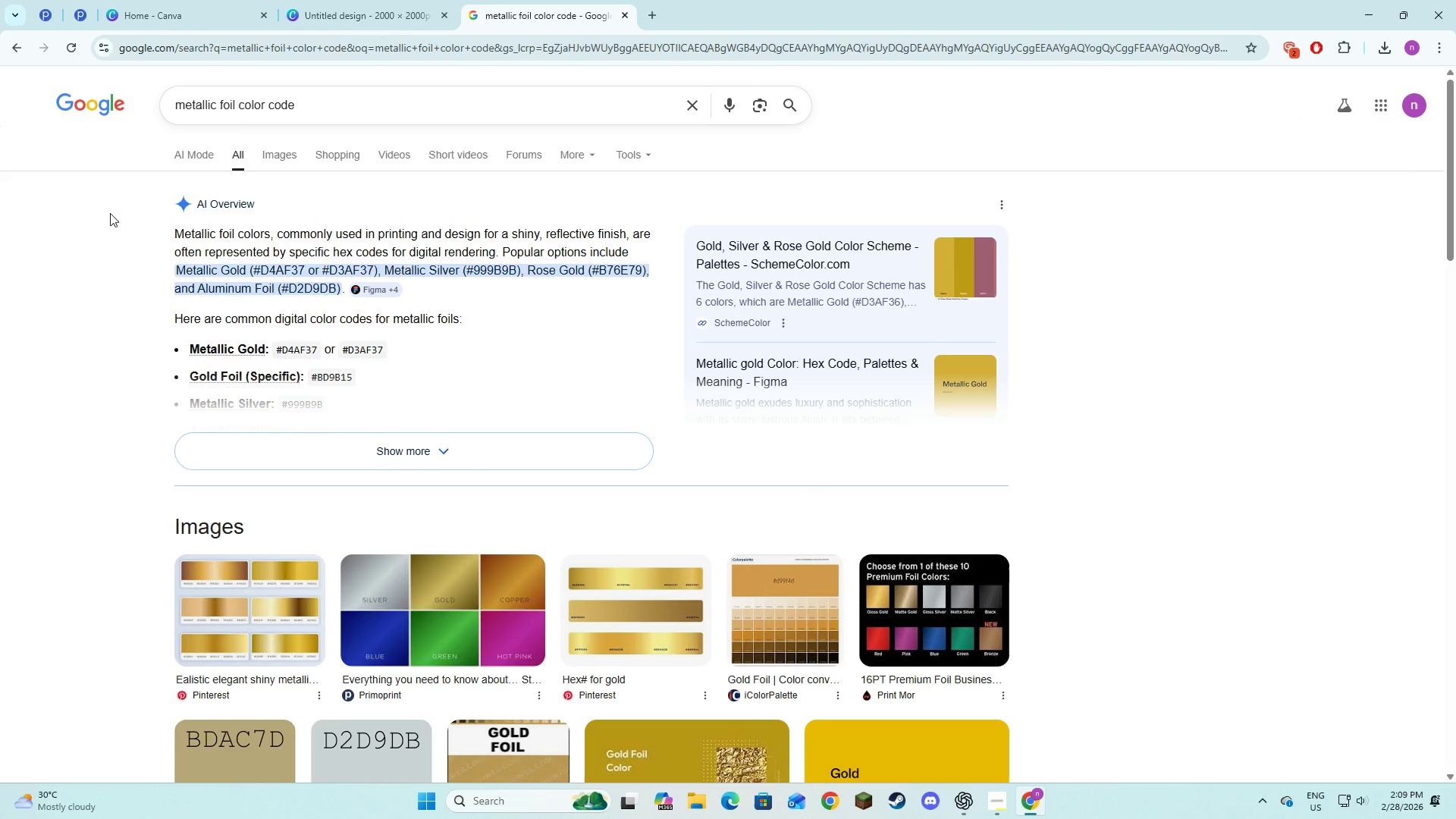 
wait(6.41)
 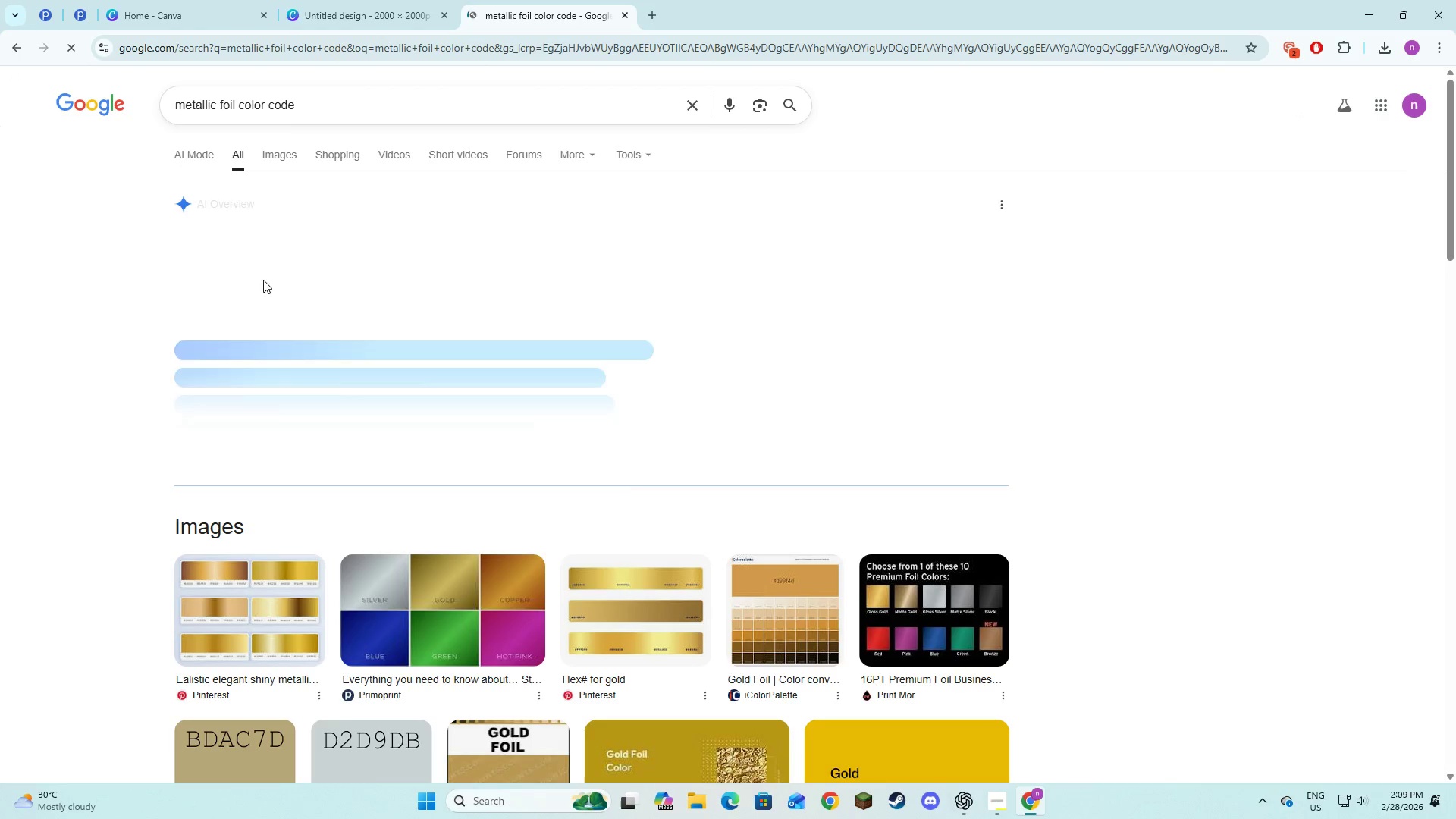 
left_click_drag(start_coordinate=[275, 287], to_coordinate=[334, 297])
 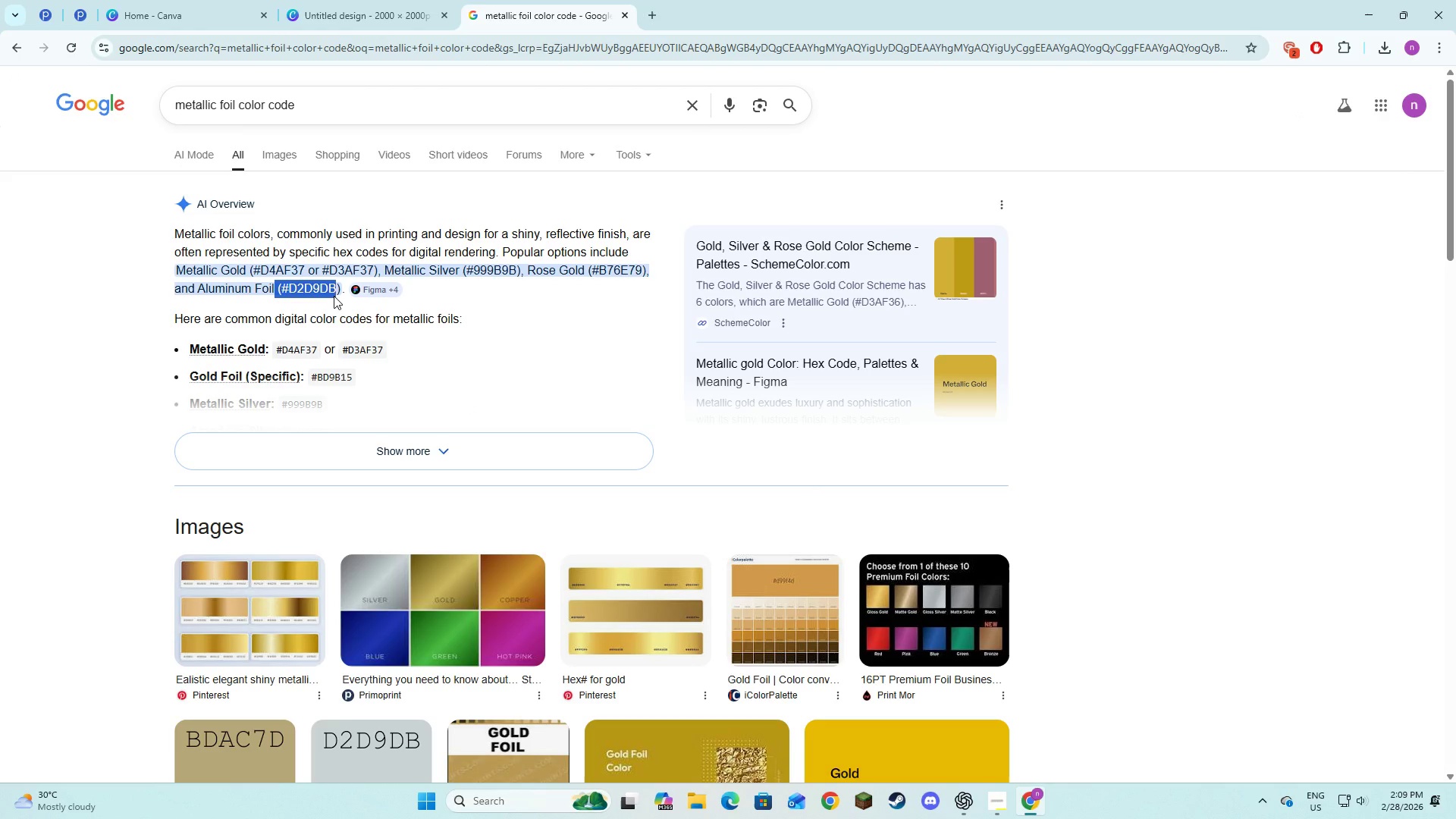 
key(Control+C)
 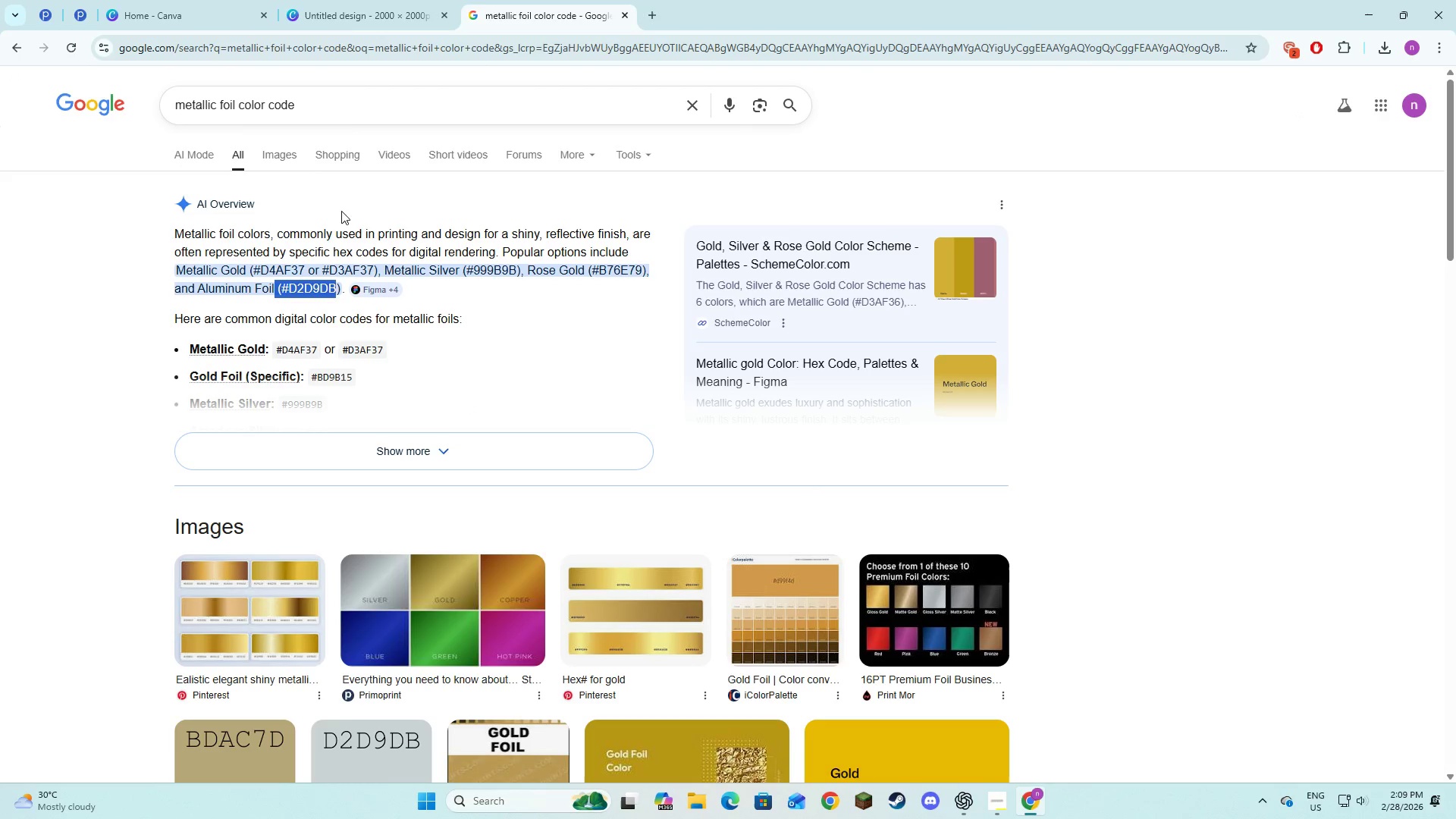 
key(Control+C)
 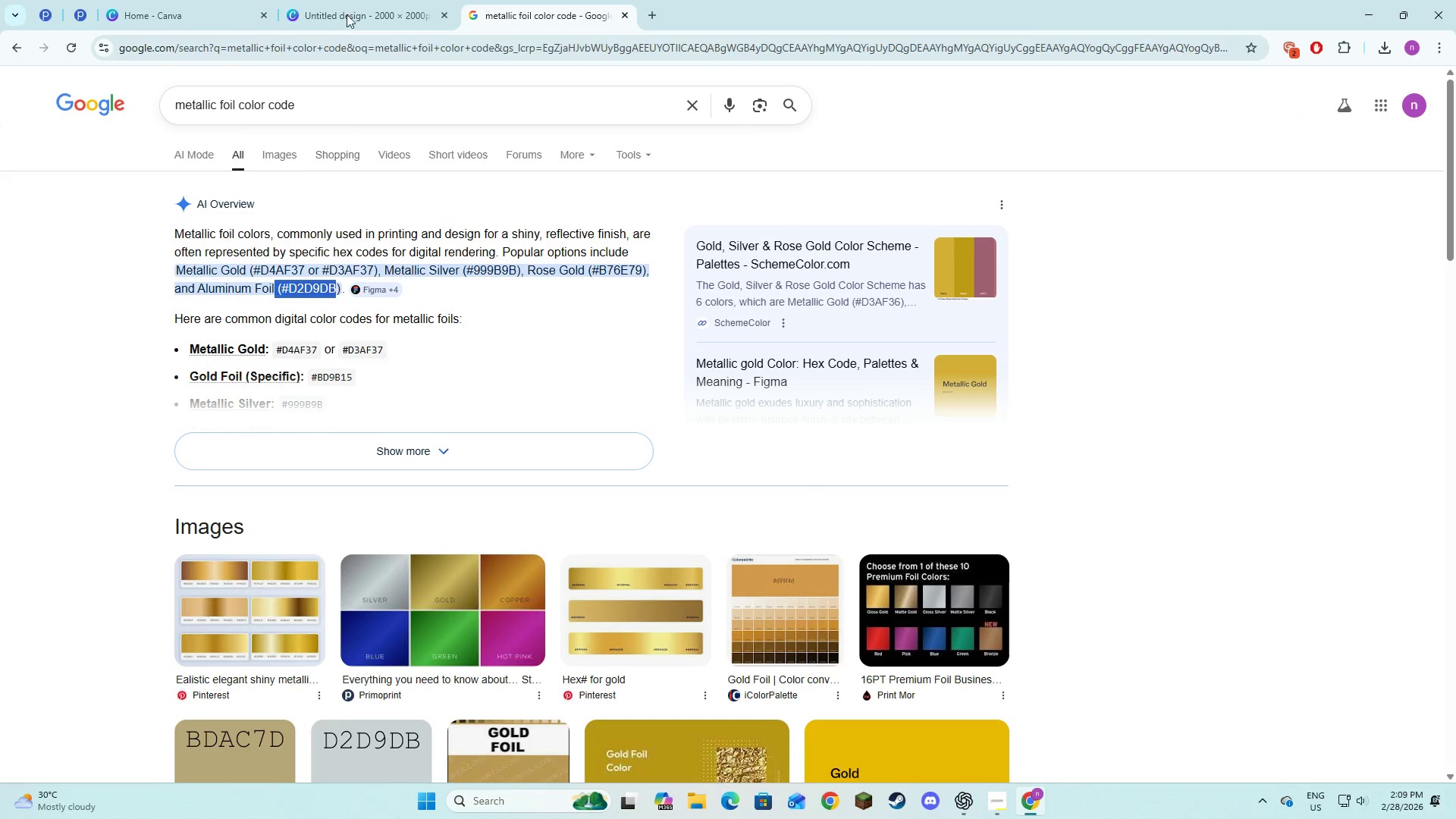 
key(Control+C)
 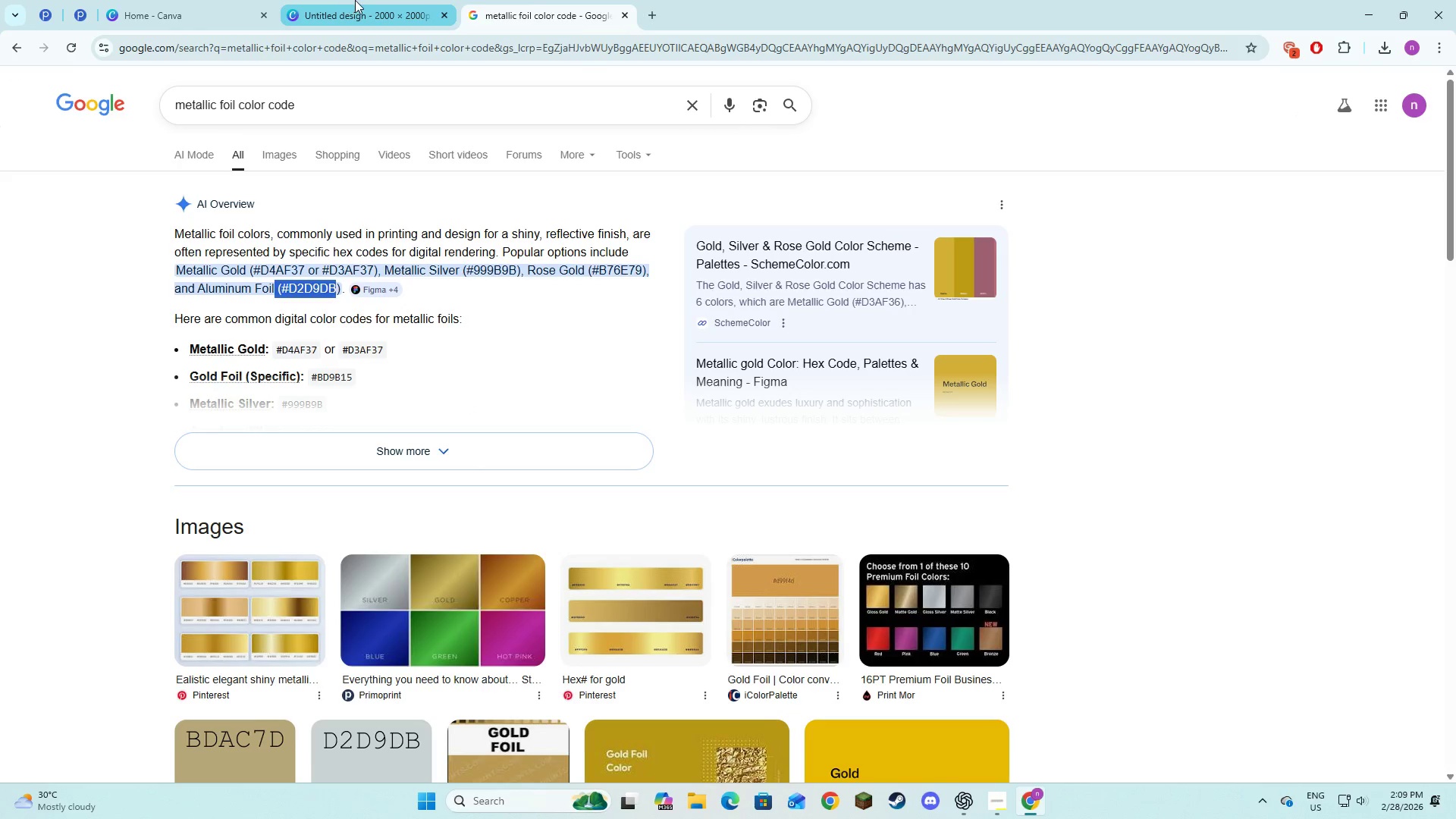 
left_click([355, 0])
 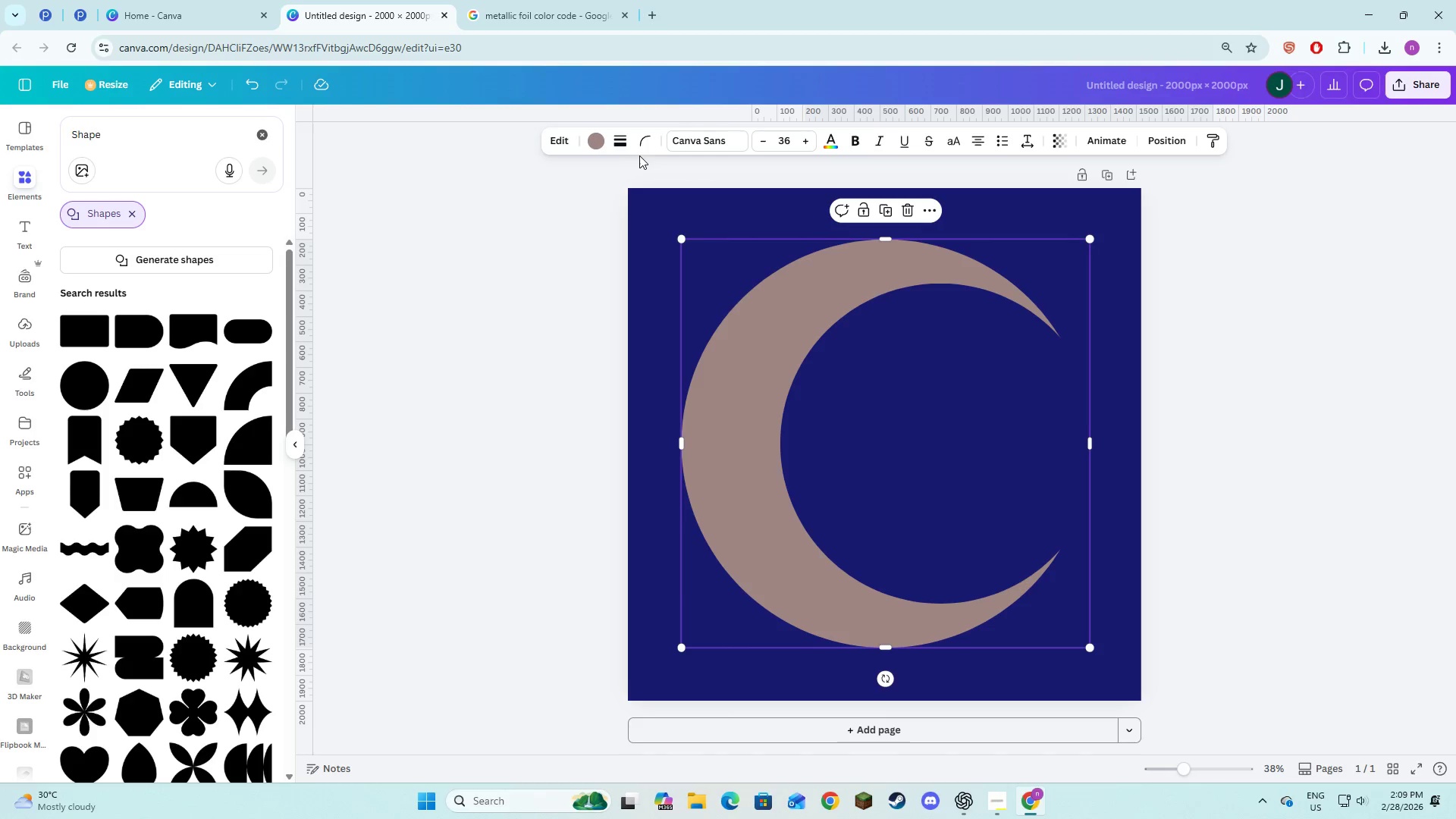 
left_click([601, 144])
 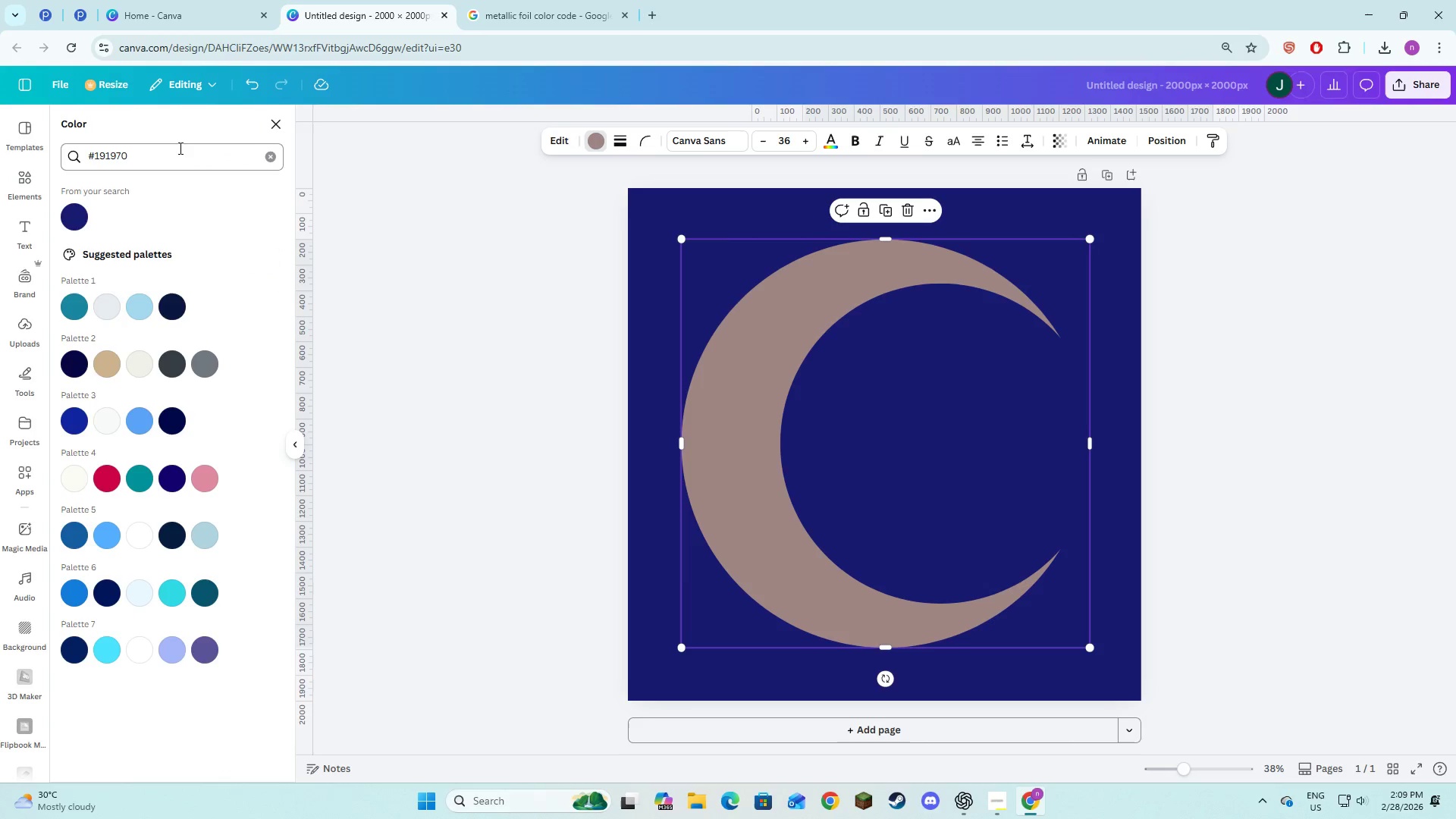 
left_click([179, 148])
 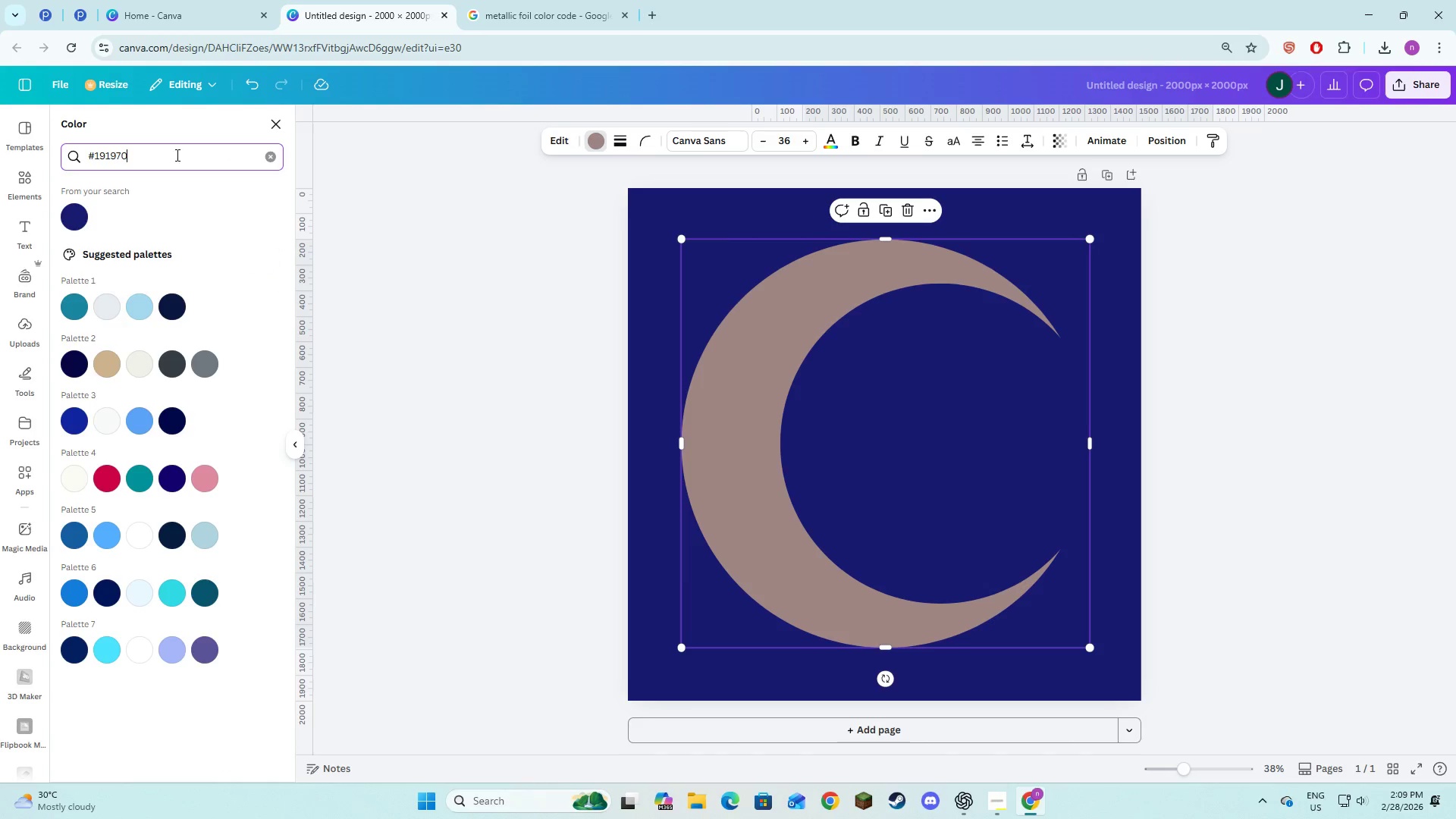 
left_click_drag(start_coordinate=[178, 154], to_coordinate=[62, 155])
 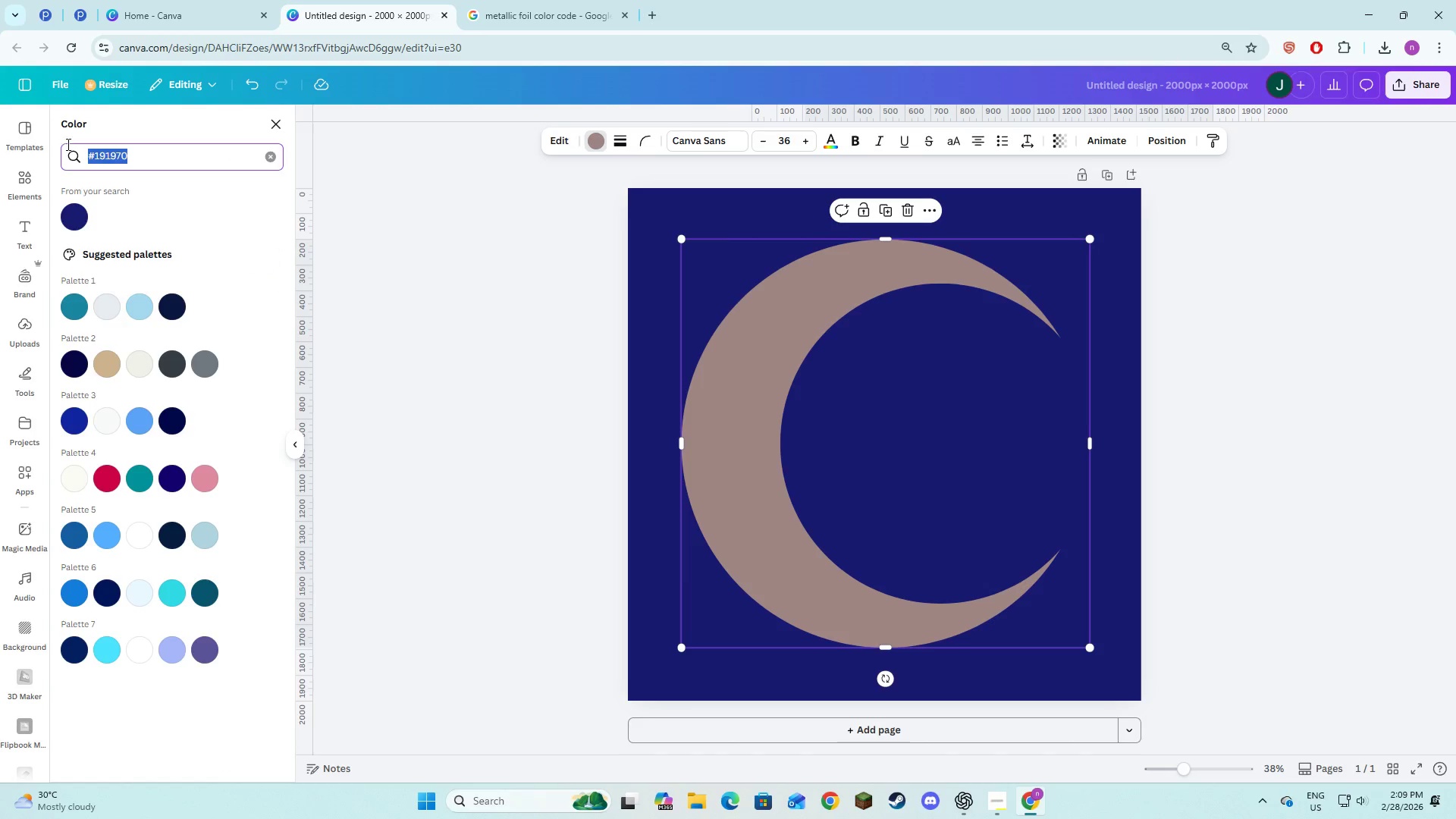 
key(Control+V)
 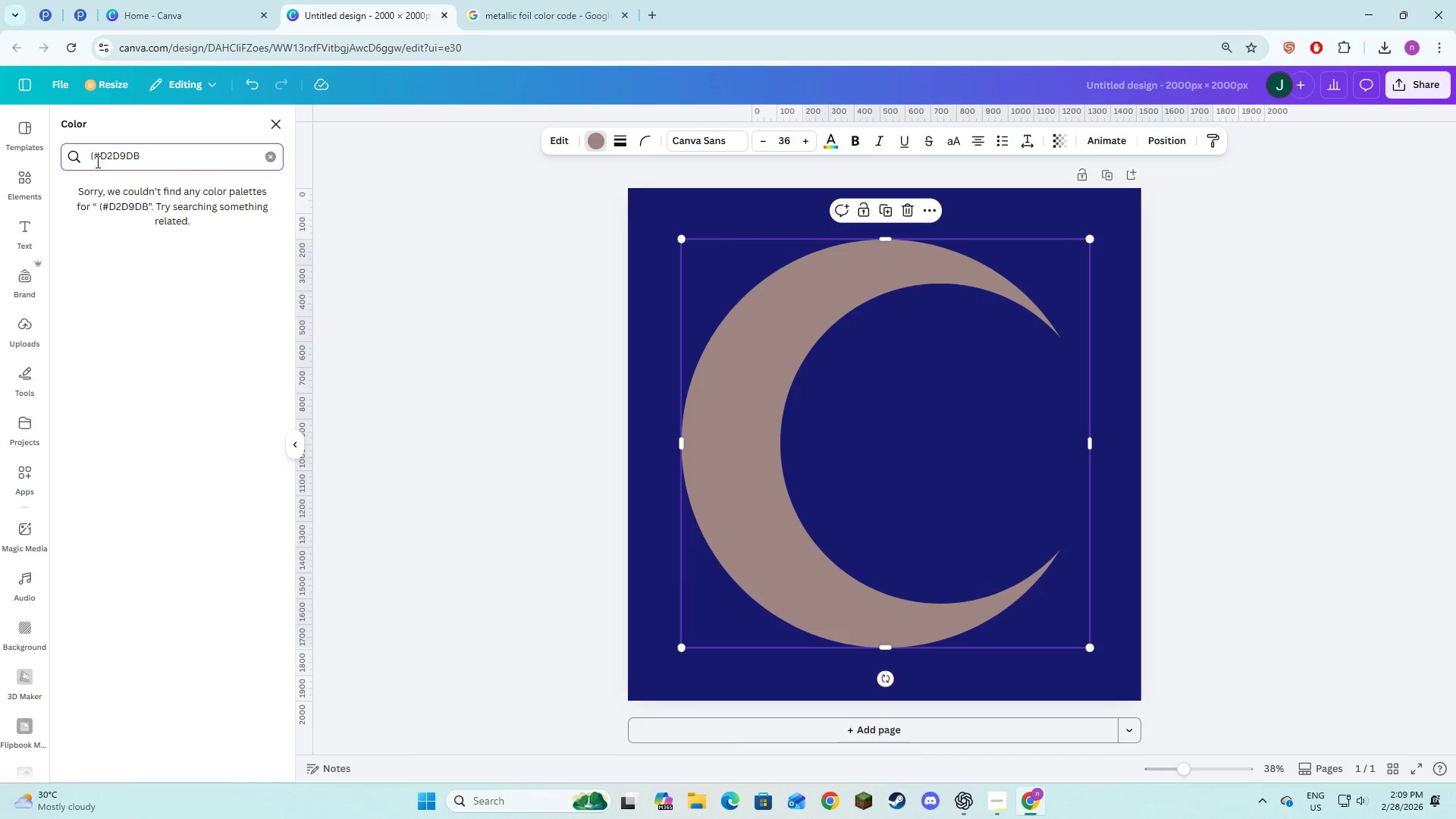 
left_click([96, 160])
 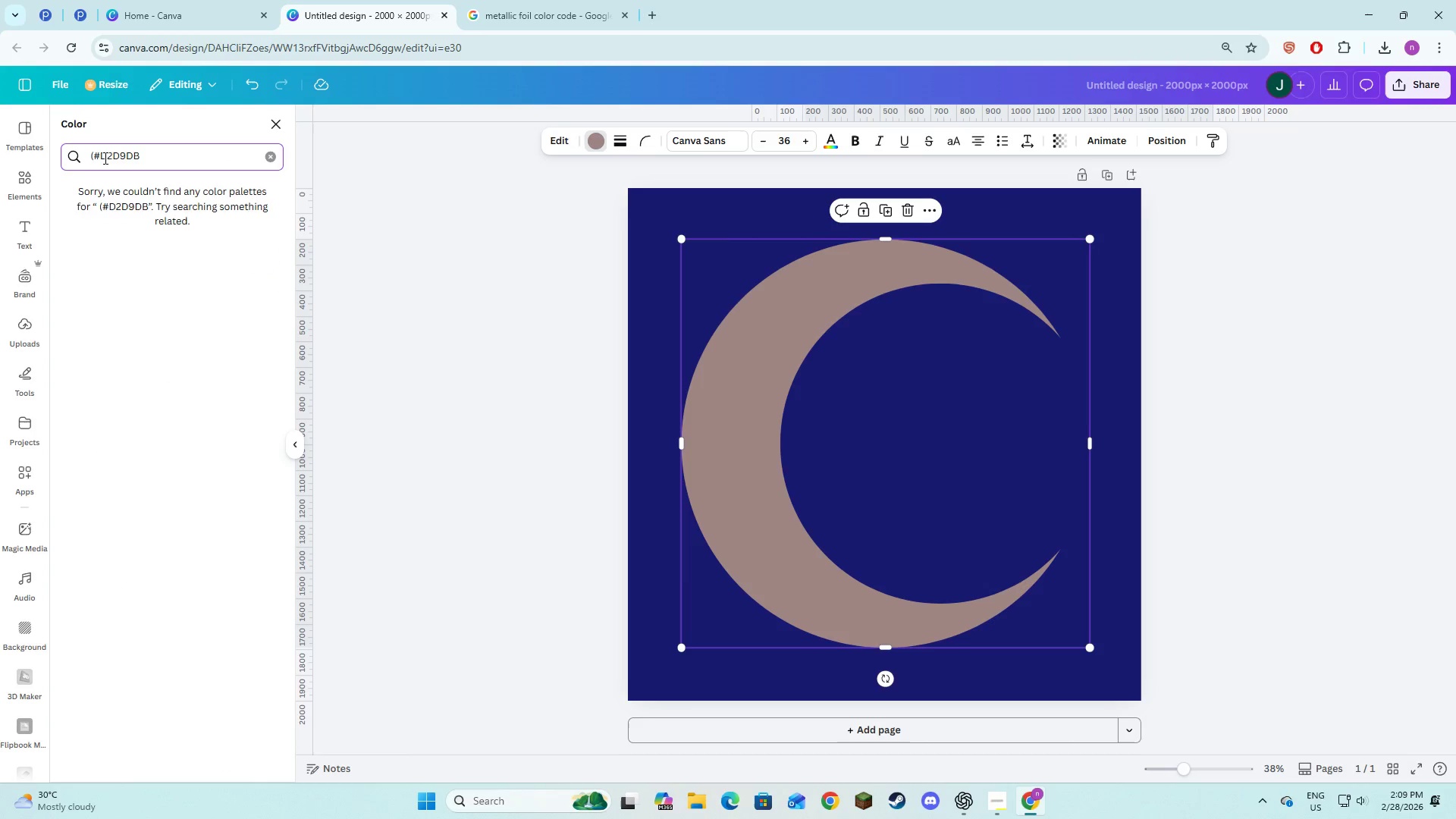 
key(Backspace)
 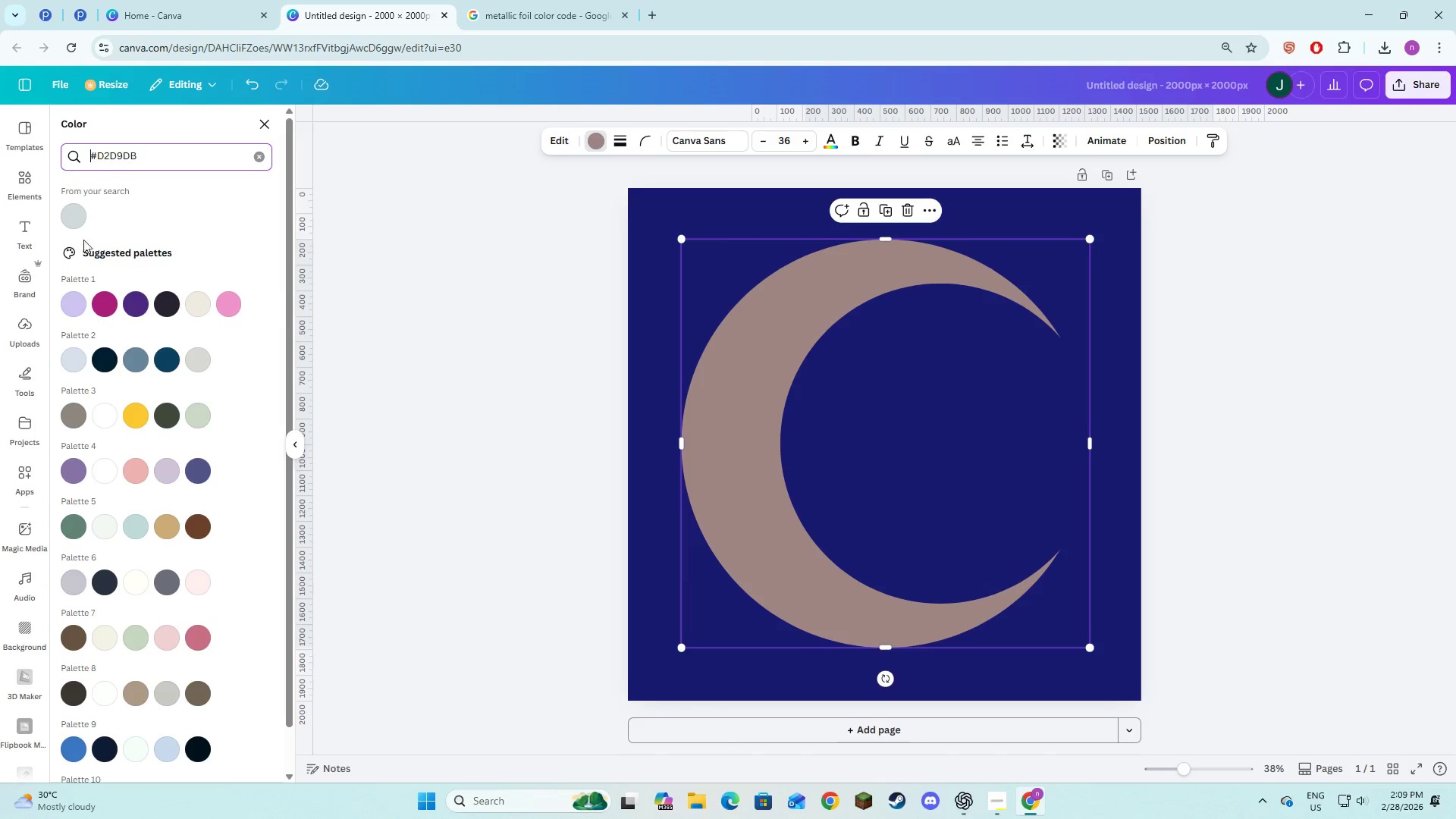 
left_click([79, 209])
 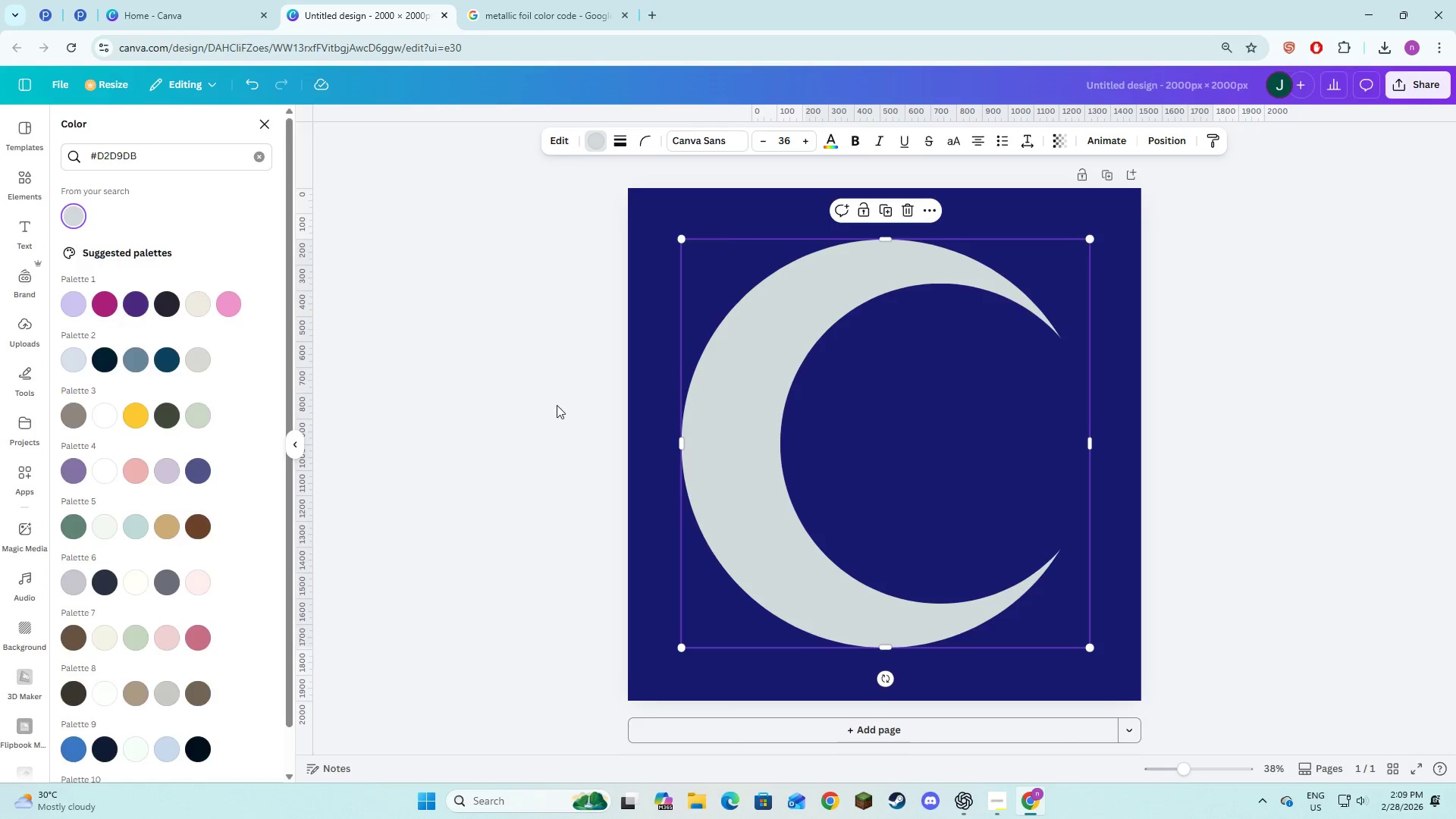 
double_click([470, 406])
 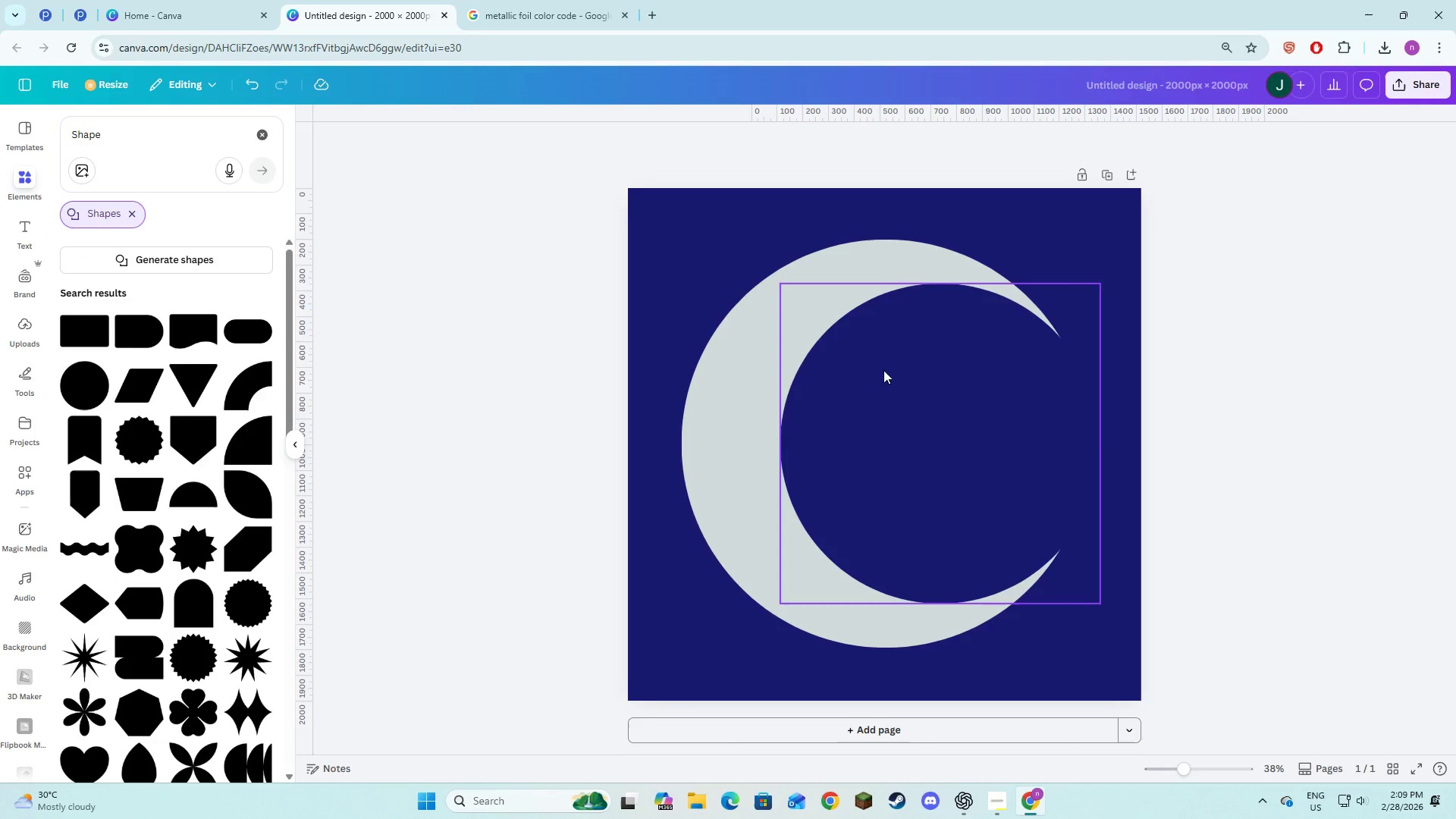 
left_click([890, 388])
 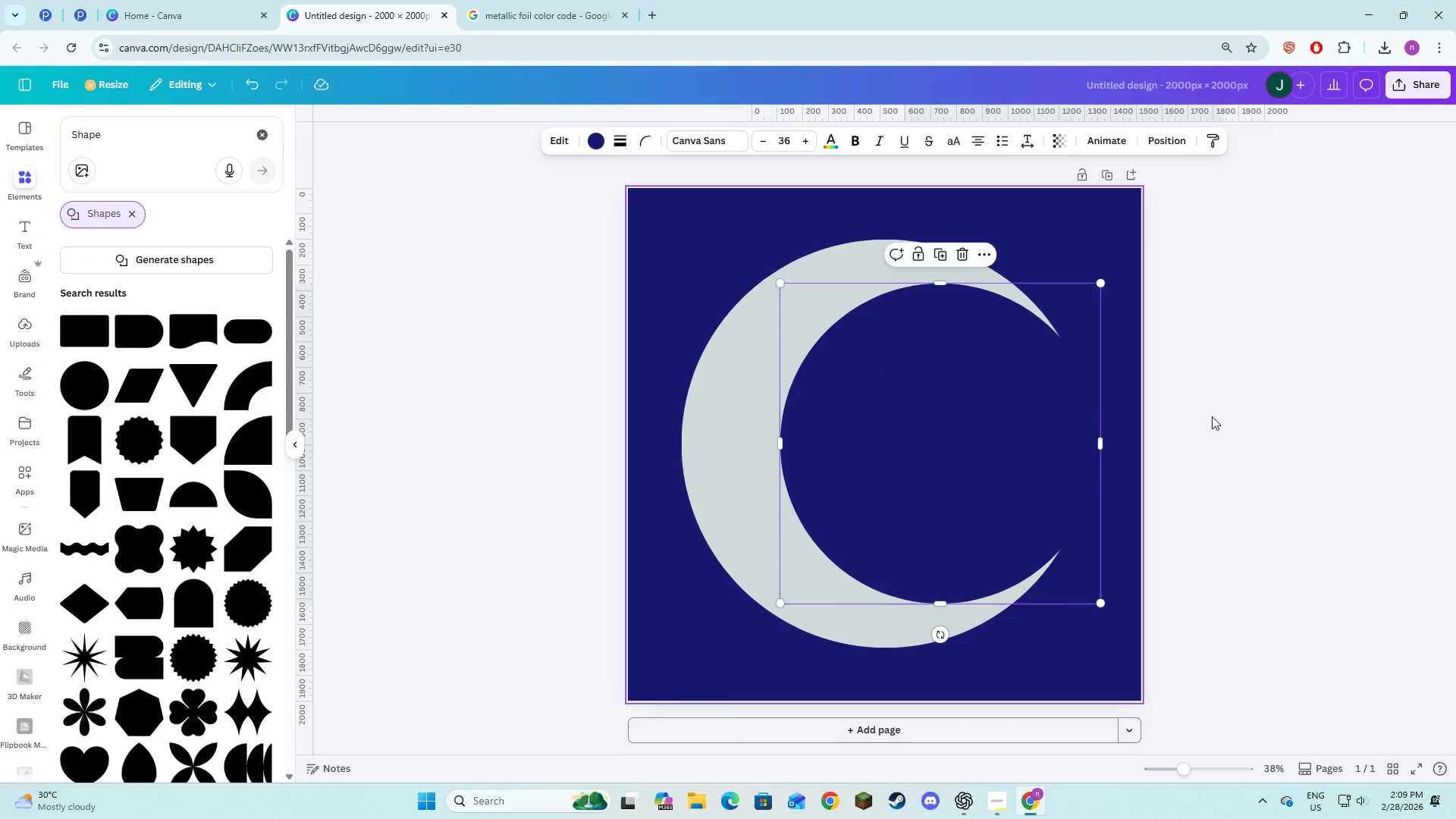 
left_click([1243, 413])
 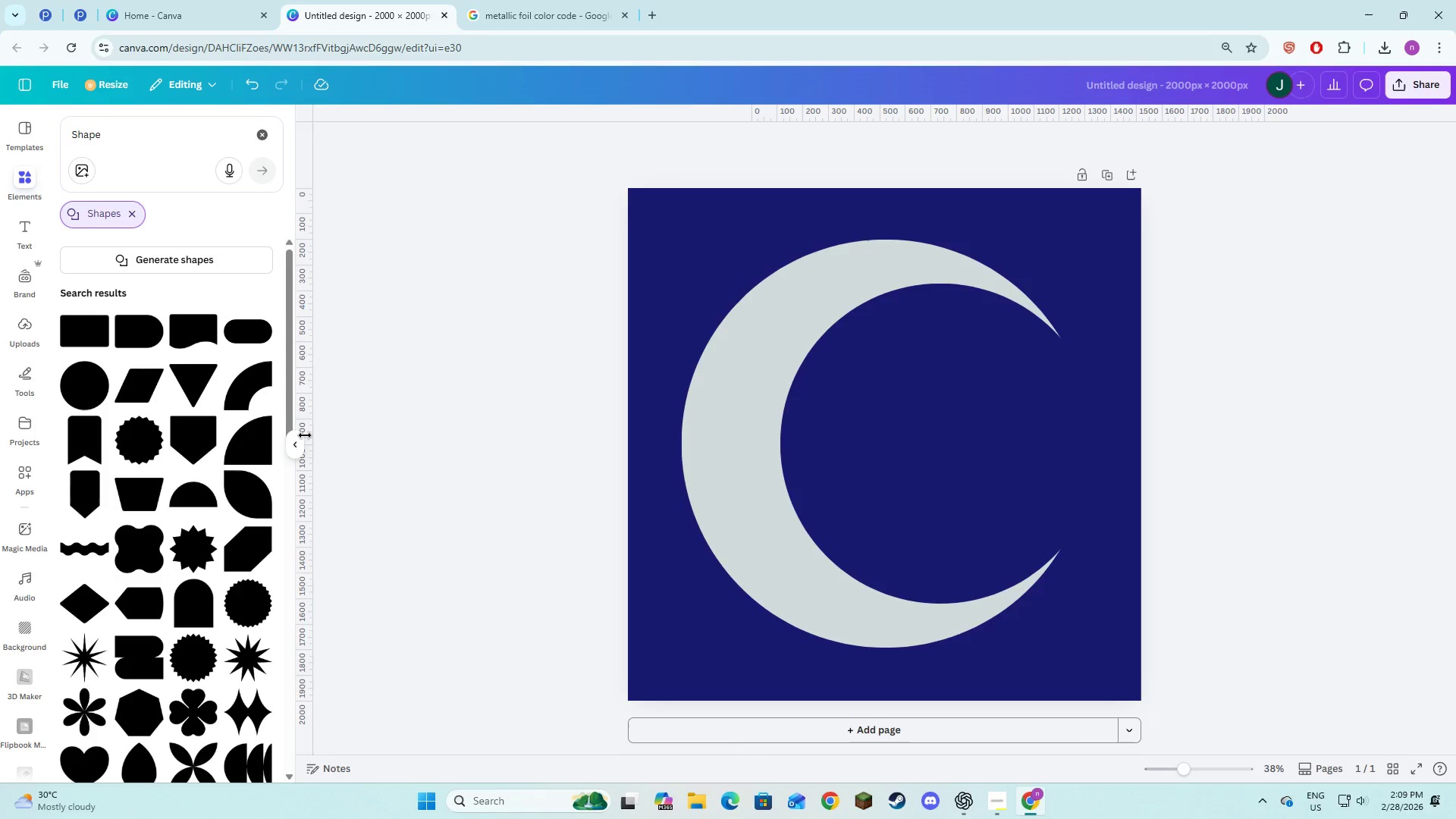 
left_click([296, 441])
 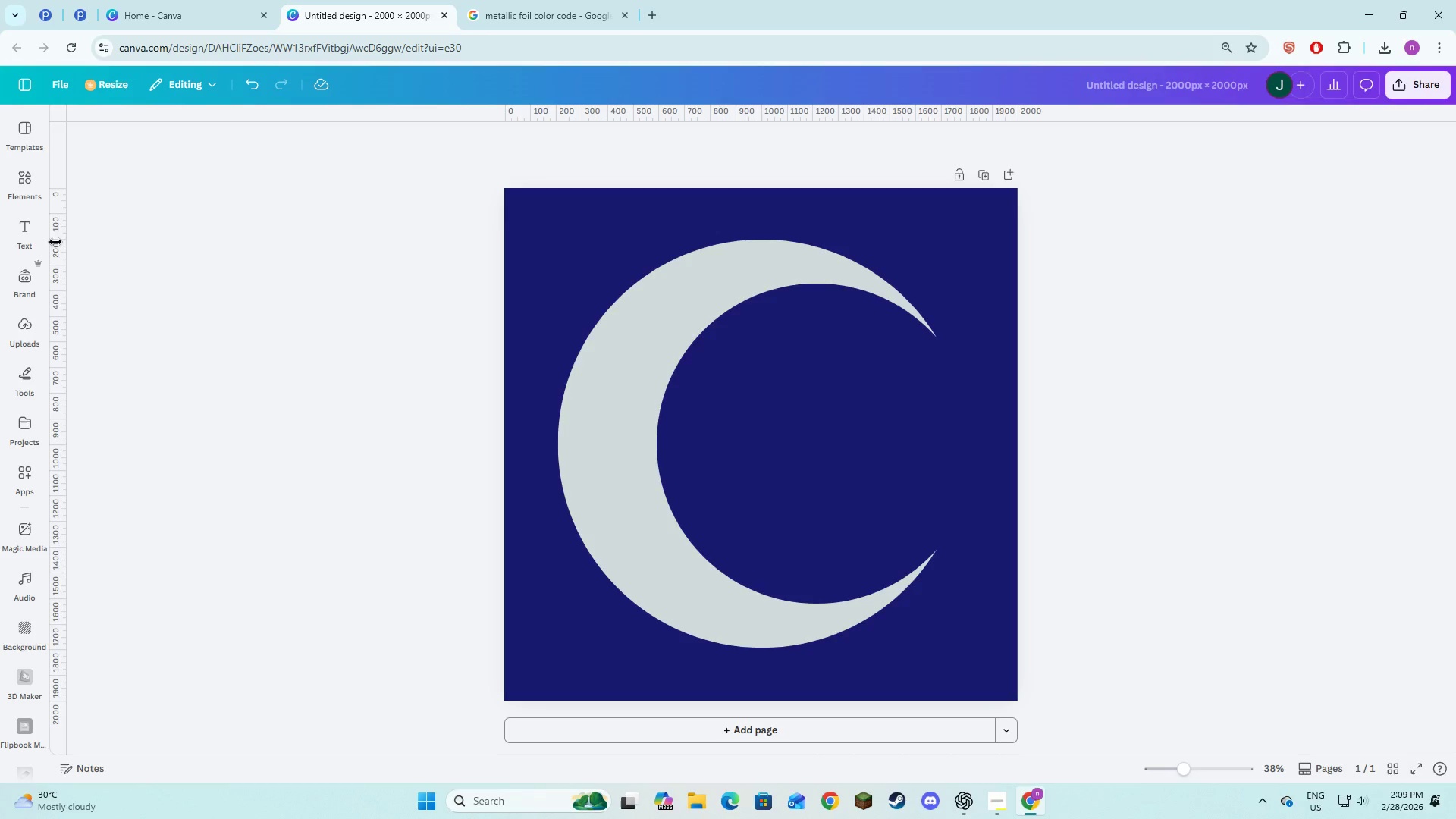 
mouse_move([52, 175])
 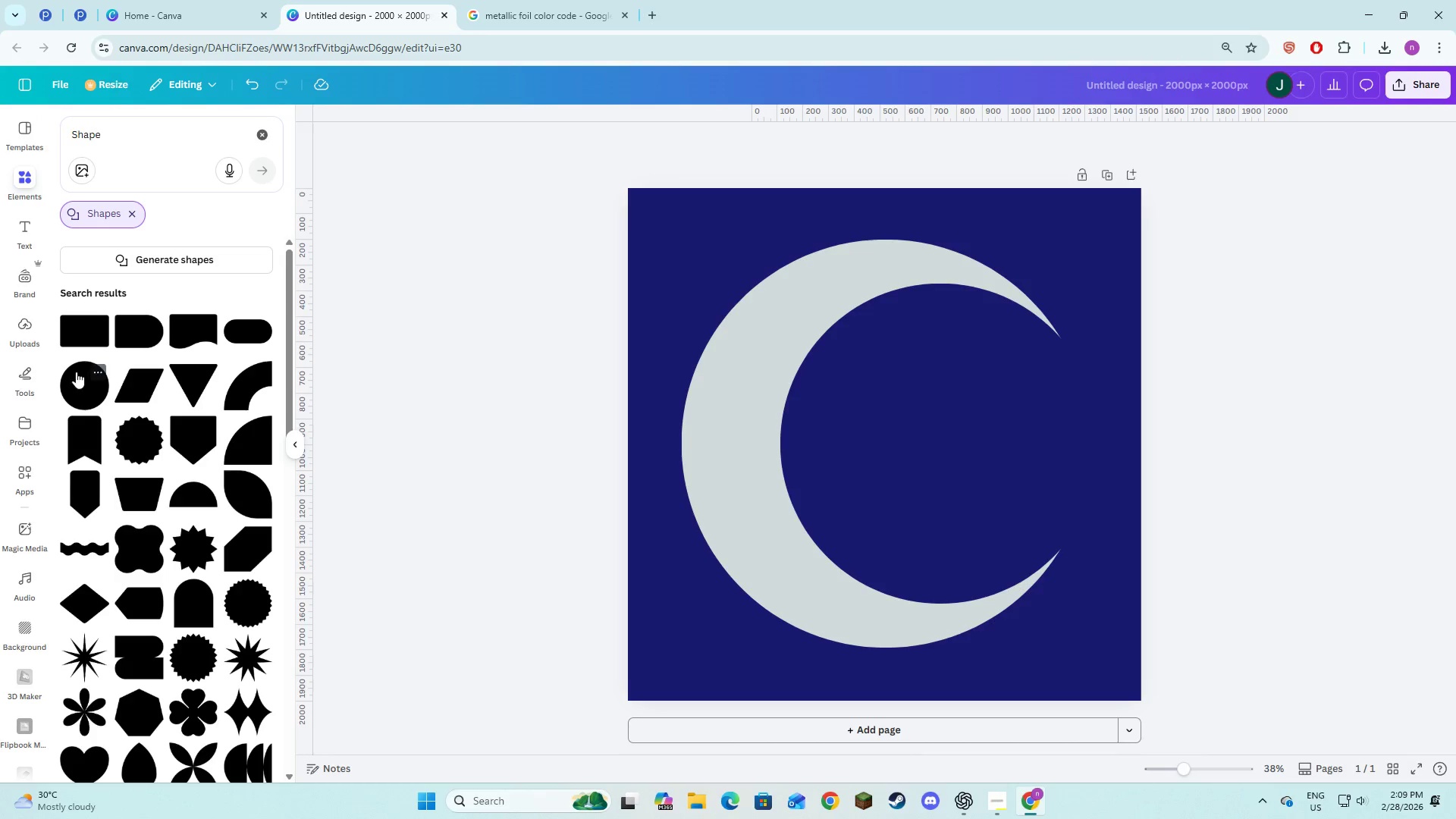 
left_click([77, 398])
 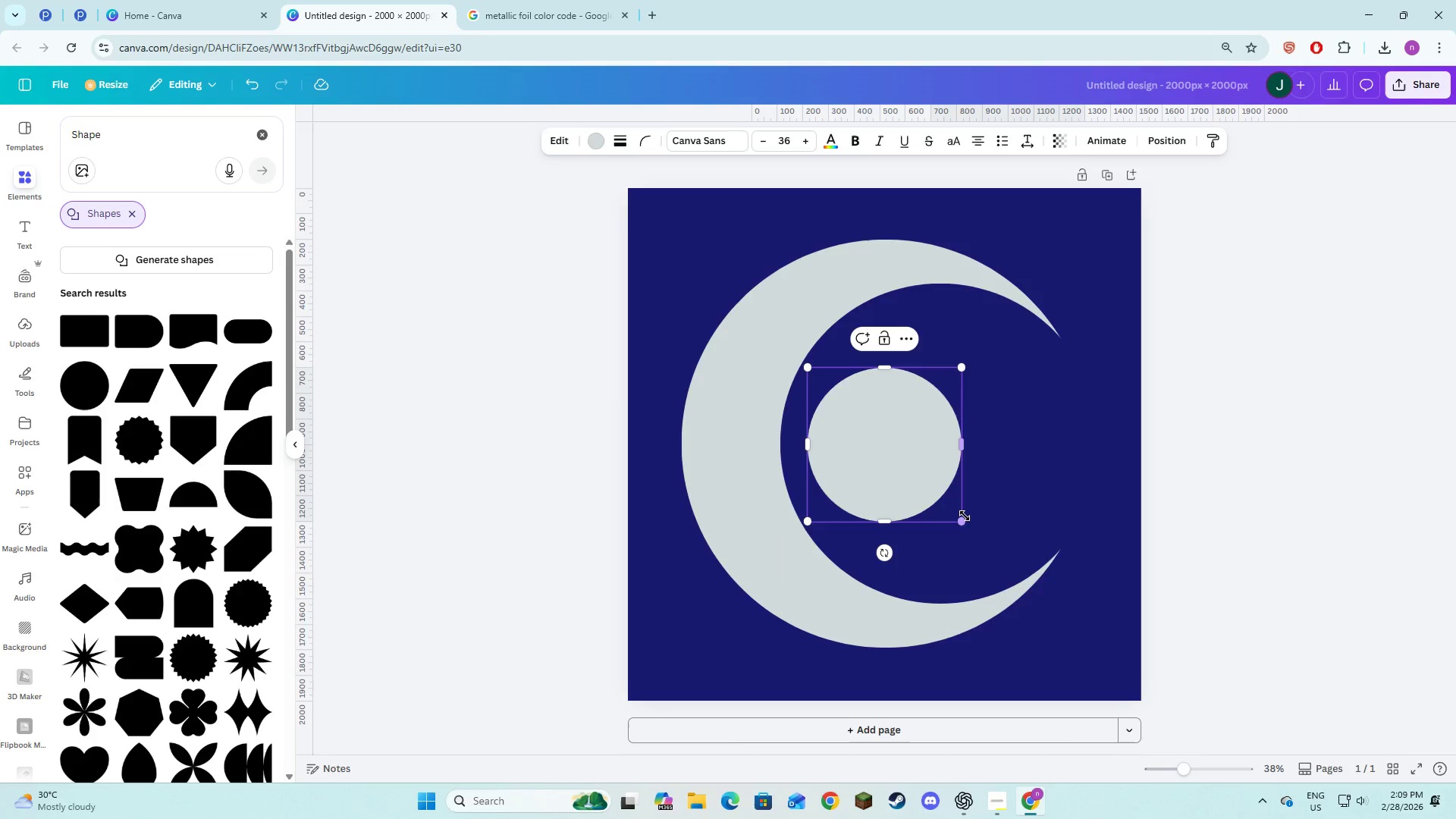 
left_click_drag(start_coordinate=[963, 517], to_coordinate=[814, 373])
 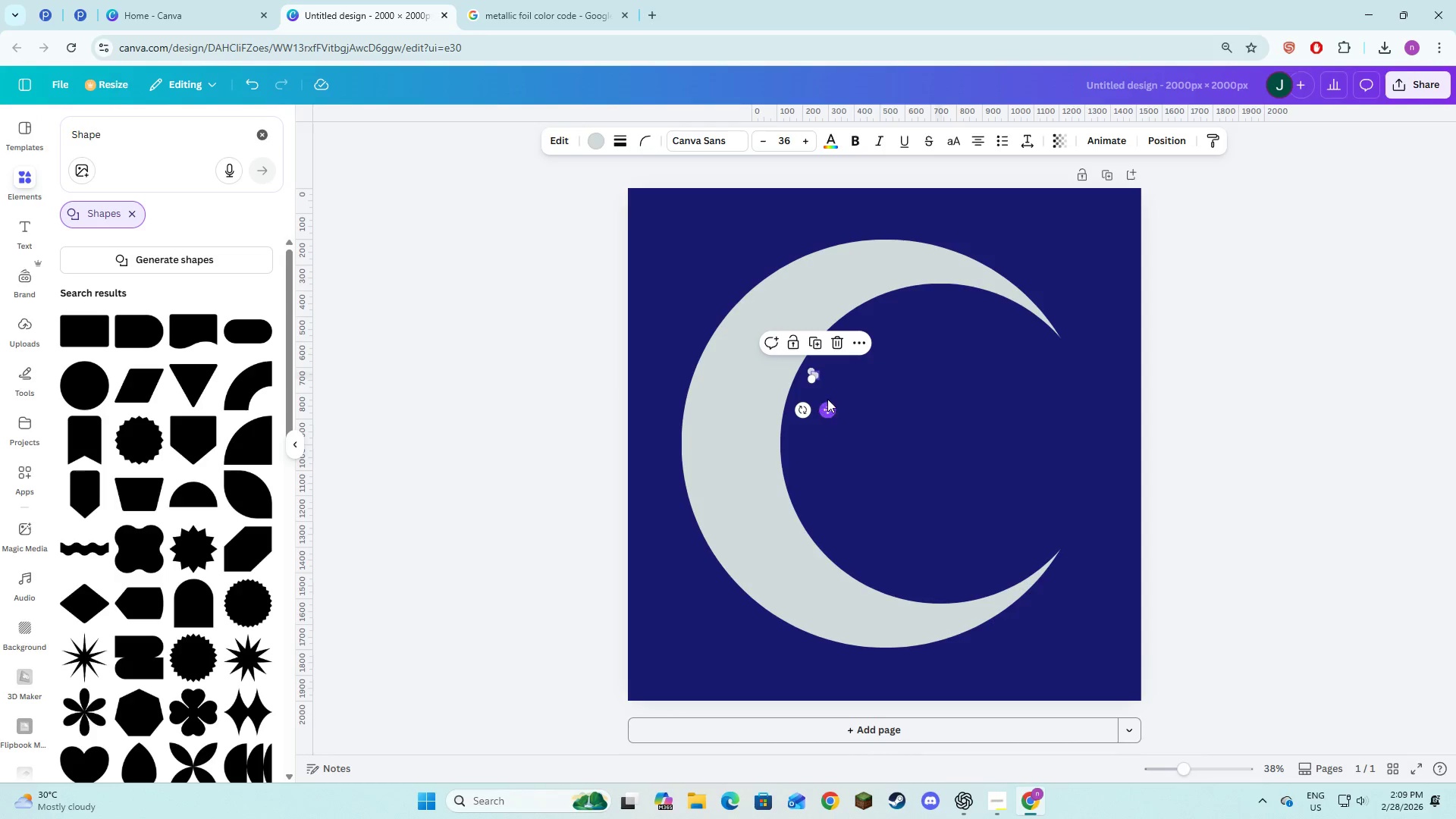 
left_click_drag(start_coordinate=[827, 410], to_coordinate=[878, 373])
 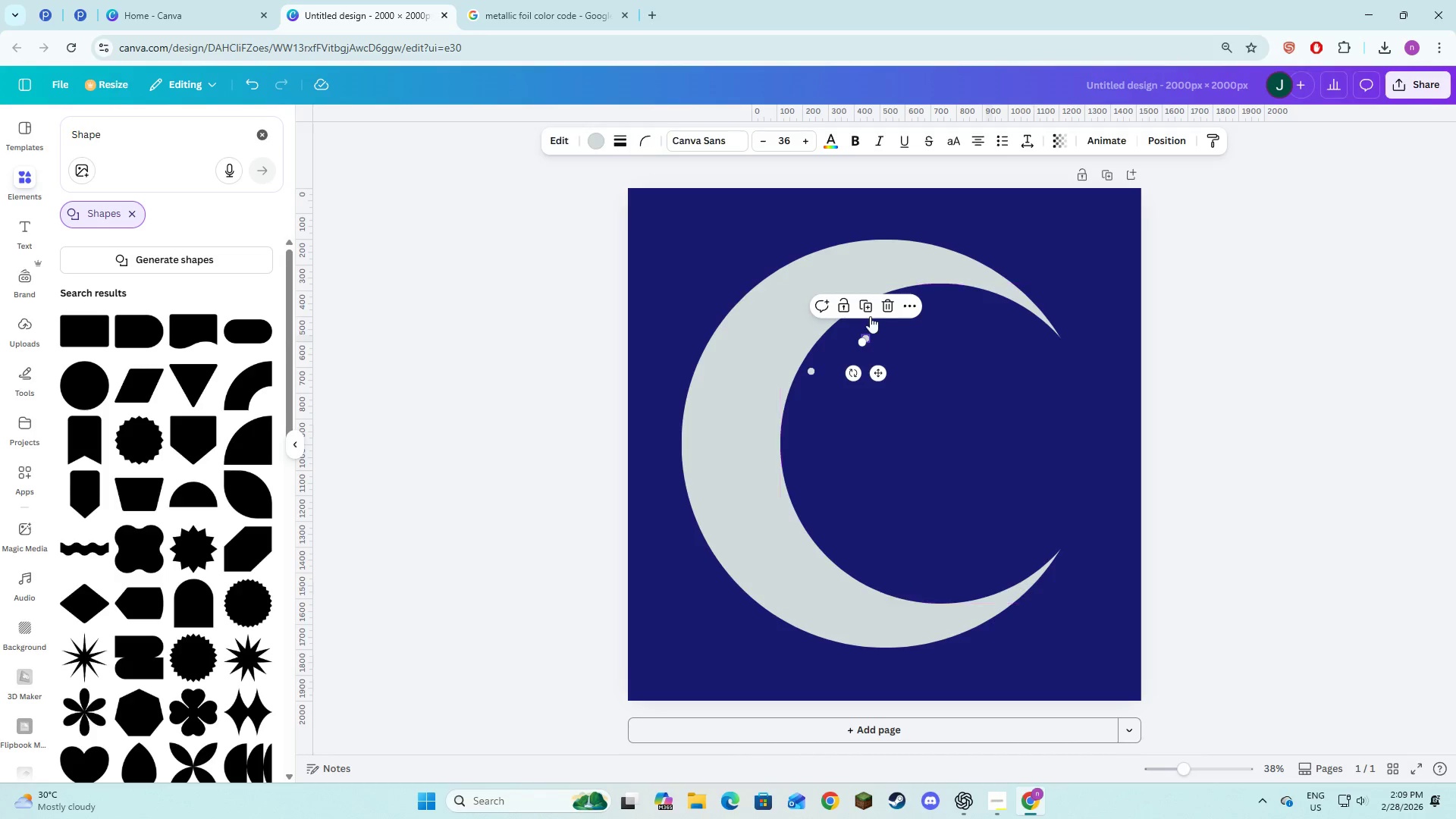 
left_click([866, 307])
 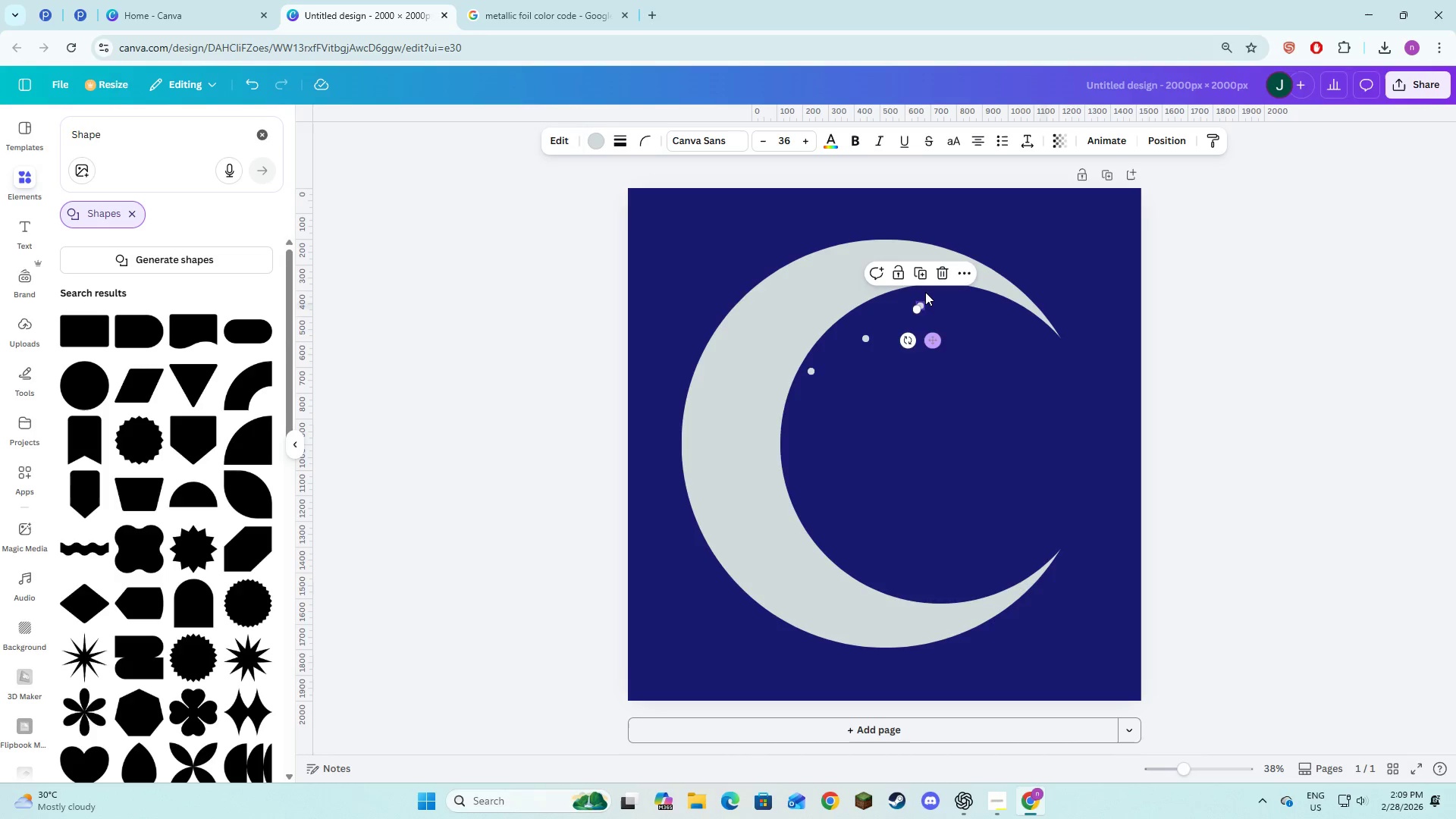 
left_click([912, 272])
 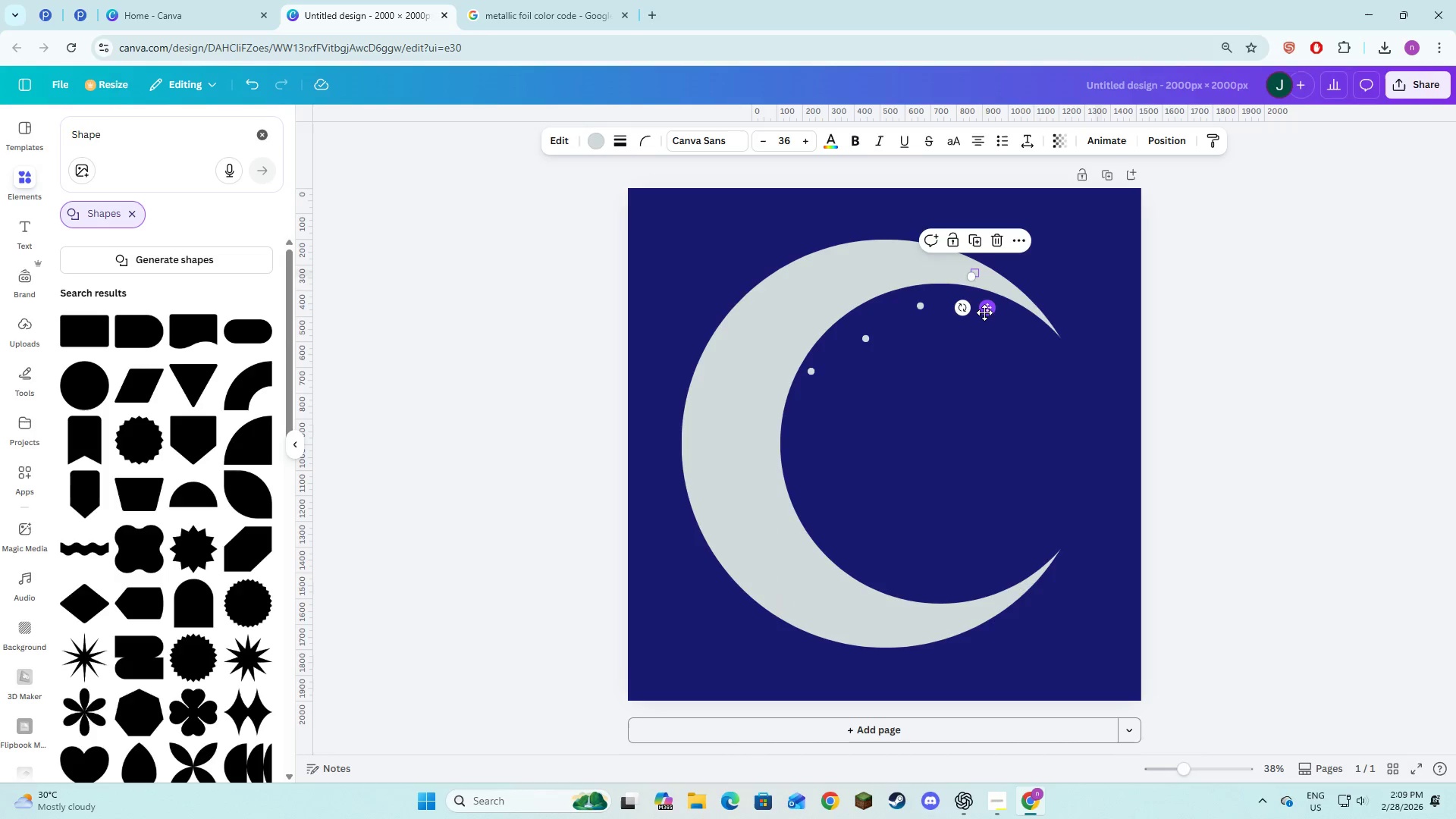 
left_click_drag(start_coordinate=[988, 309], to_coordinate=[758, 306])
 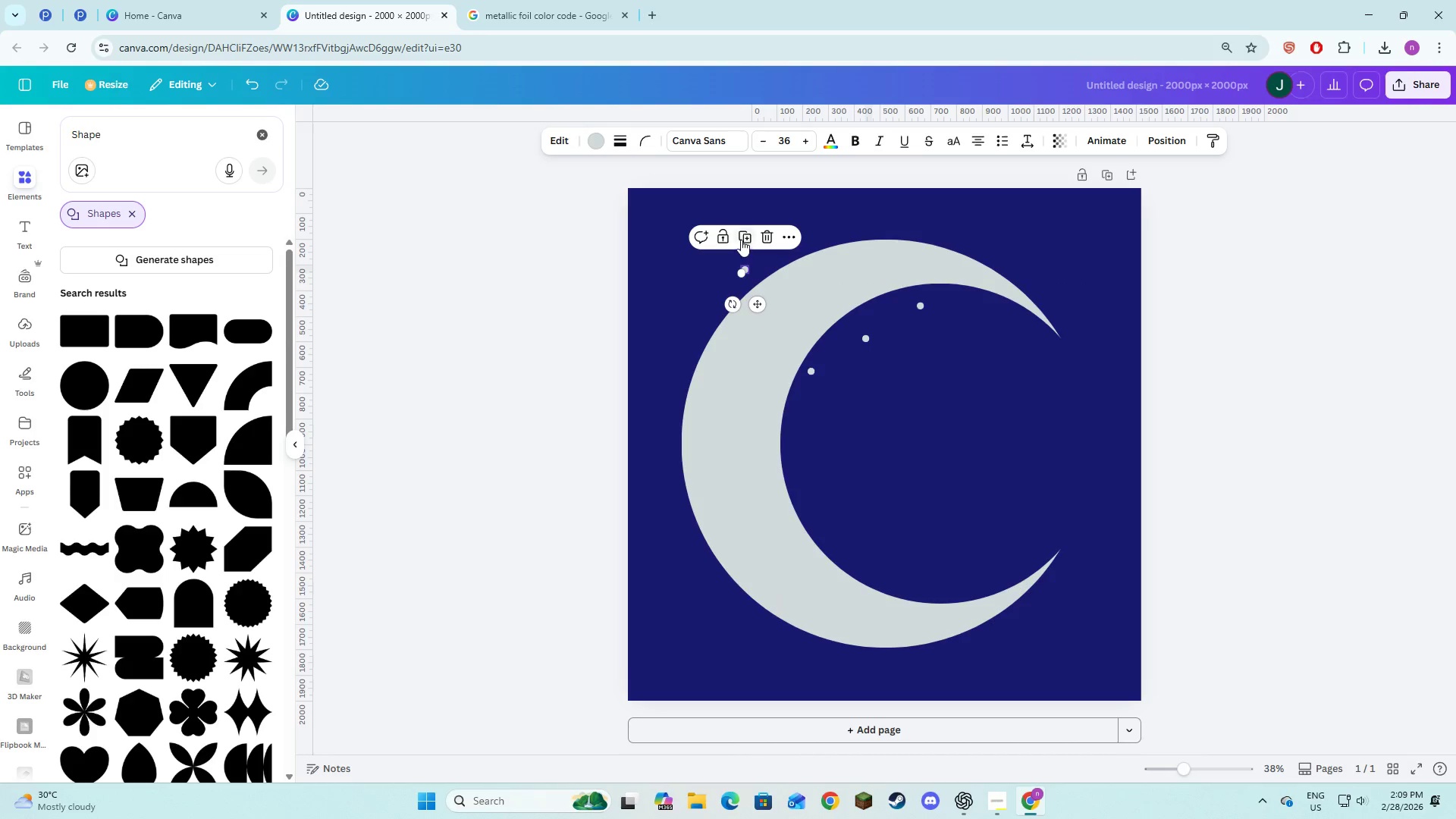 
left_click([742, 238])
 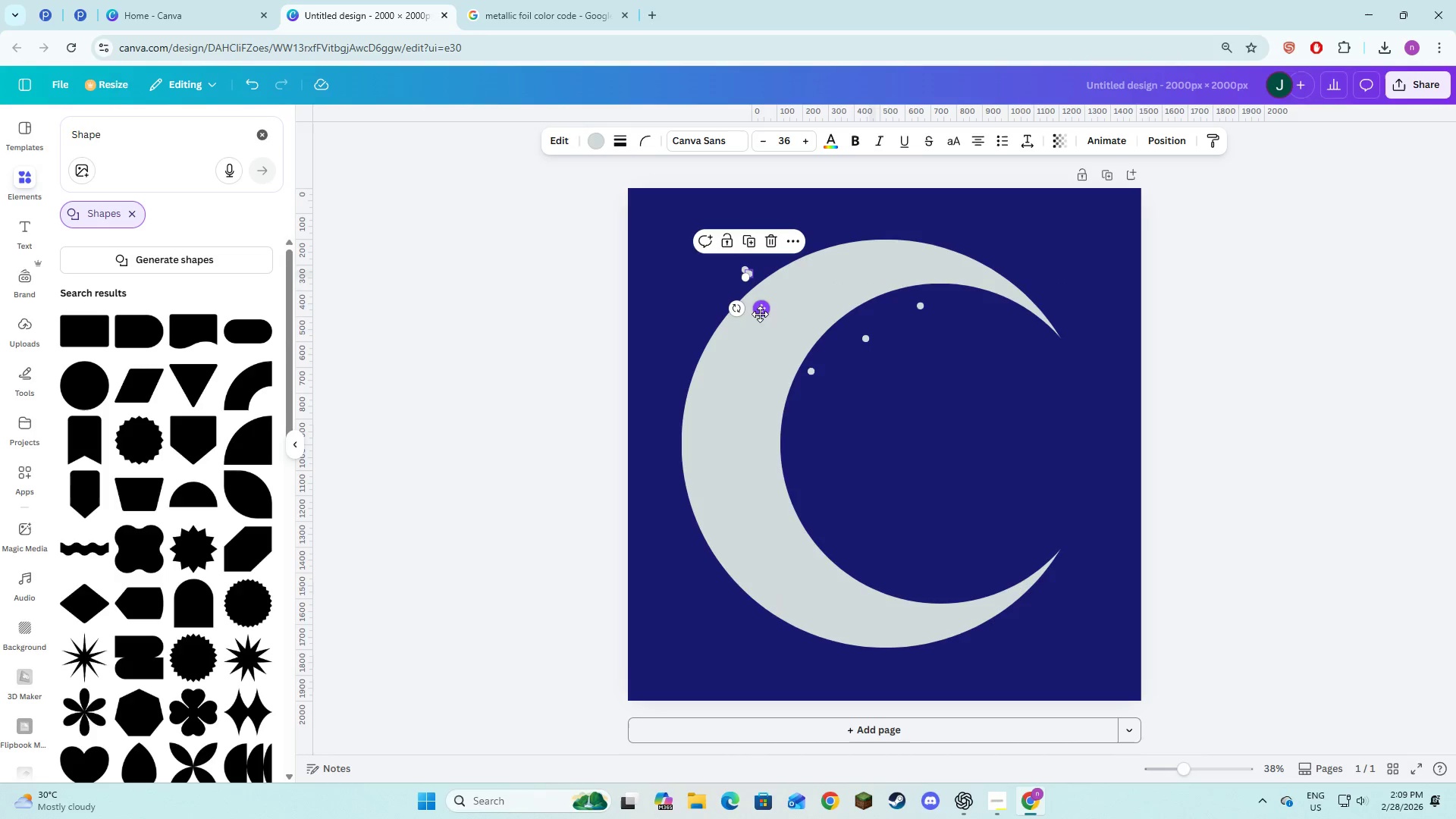 
left_click_drag(start_coordinate=[759, 313], to_coordinate=[836, 443])
 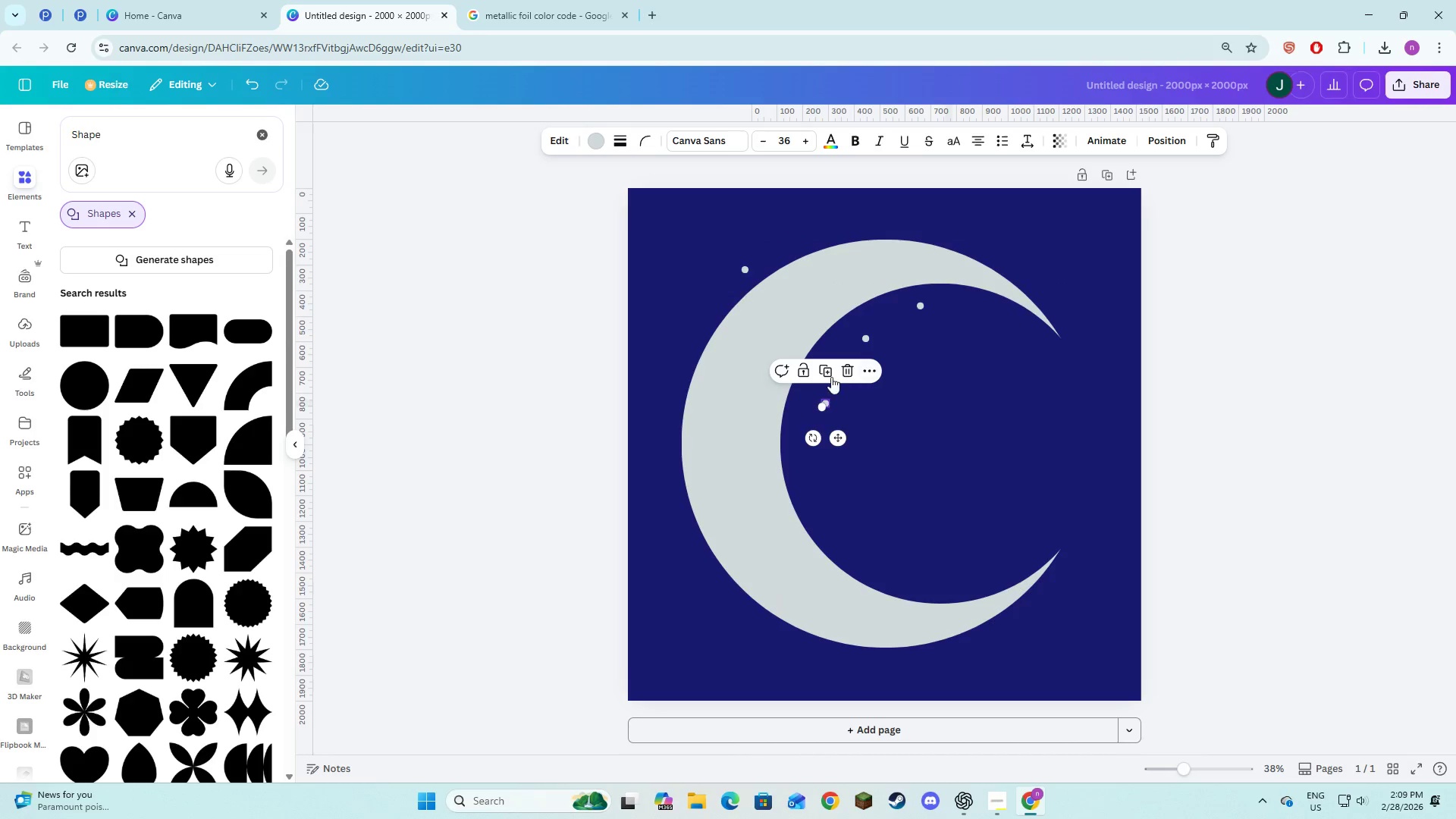 
left_click([824, 376])
 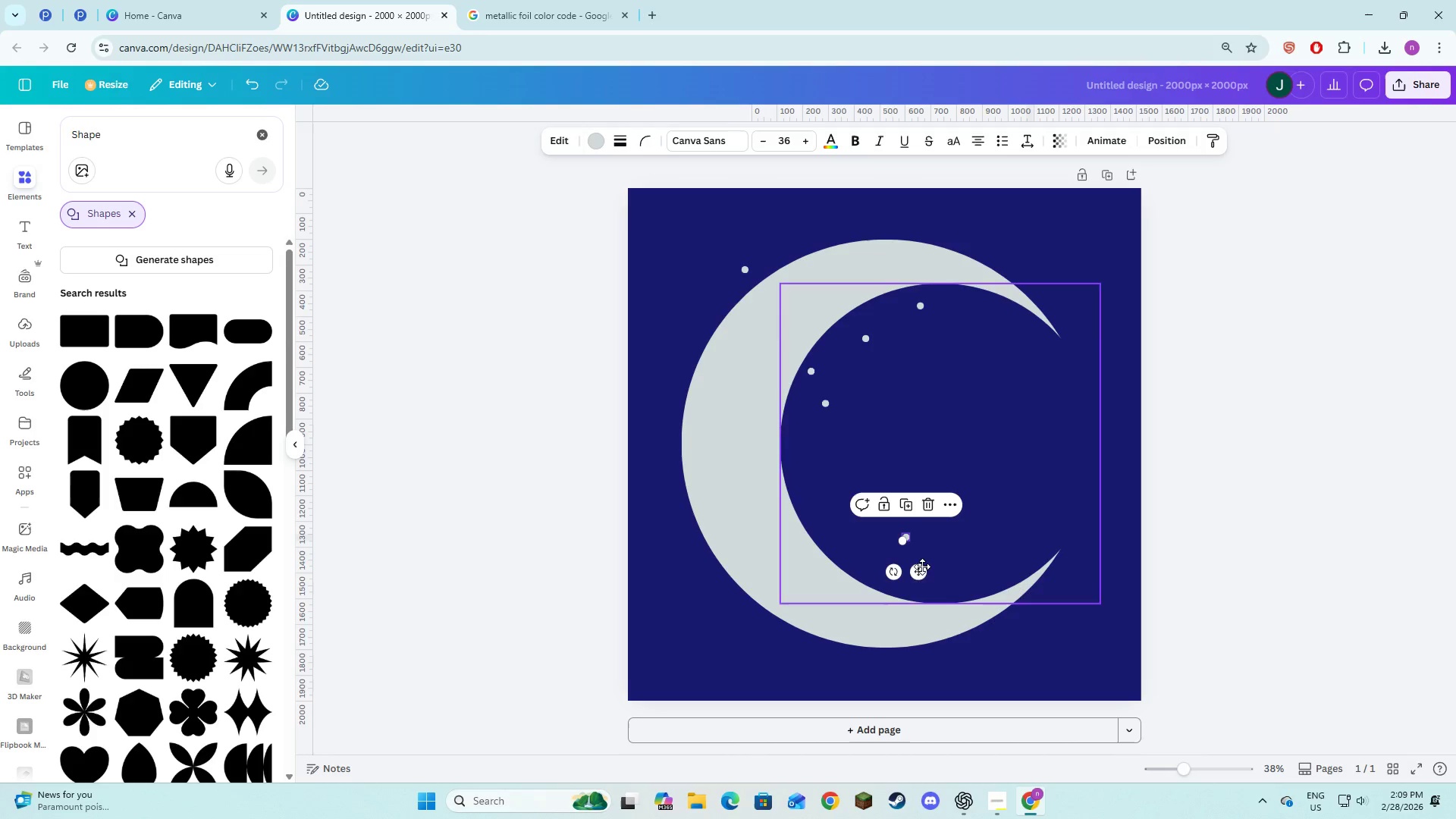 
left_click_drag(start_coordinate=[921, 570], to_coordinate=[927, 495])
 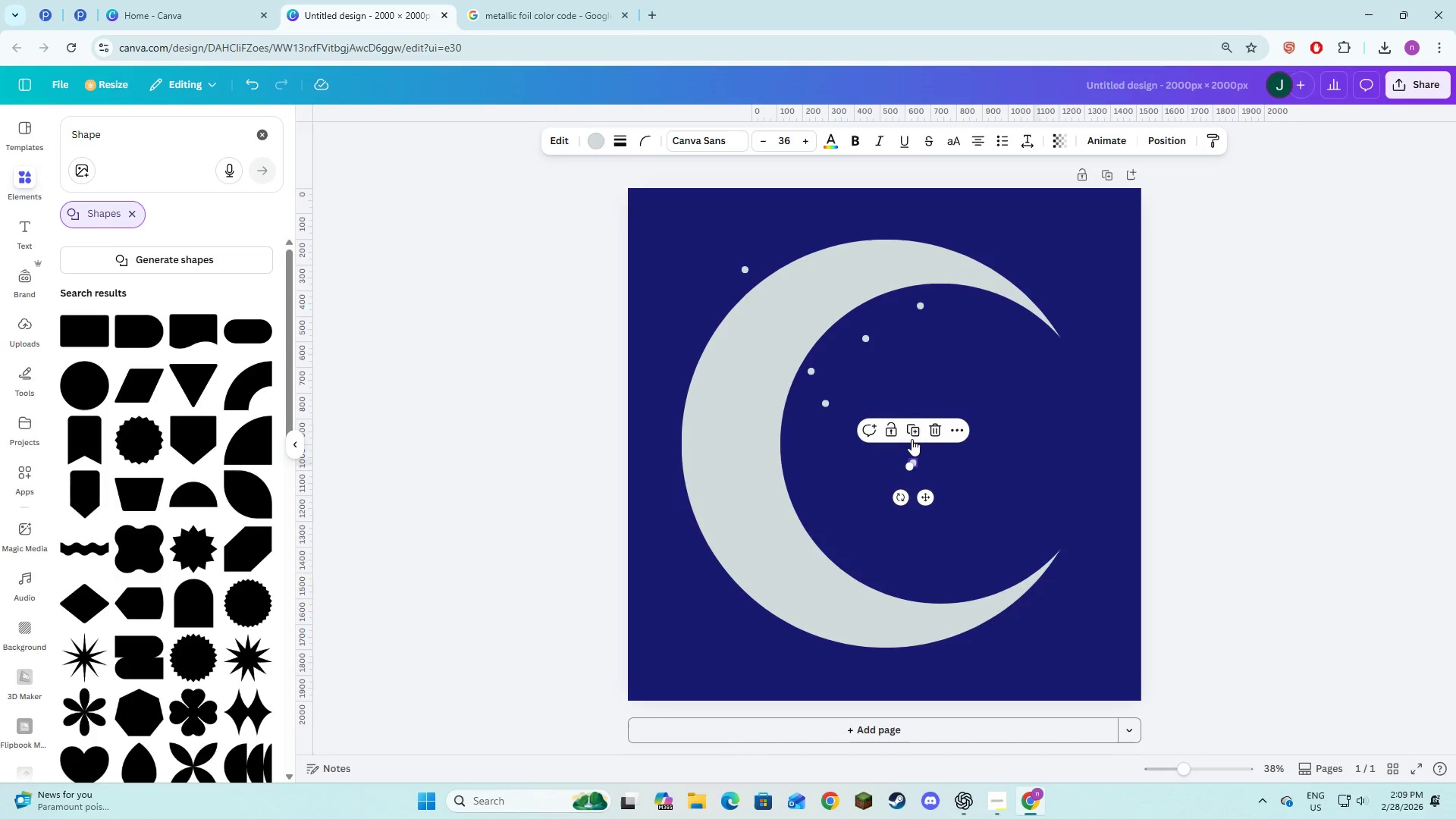 
left_click([912, 439])
 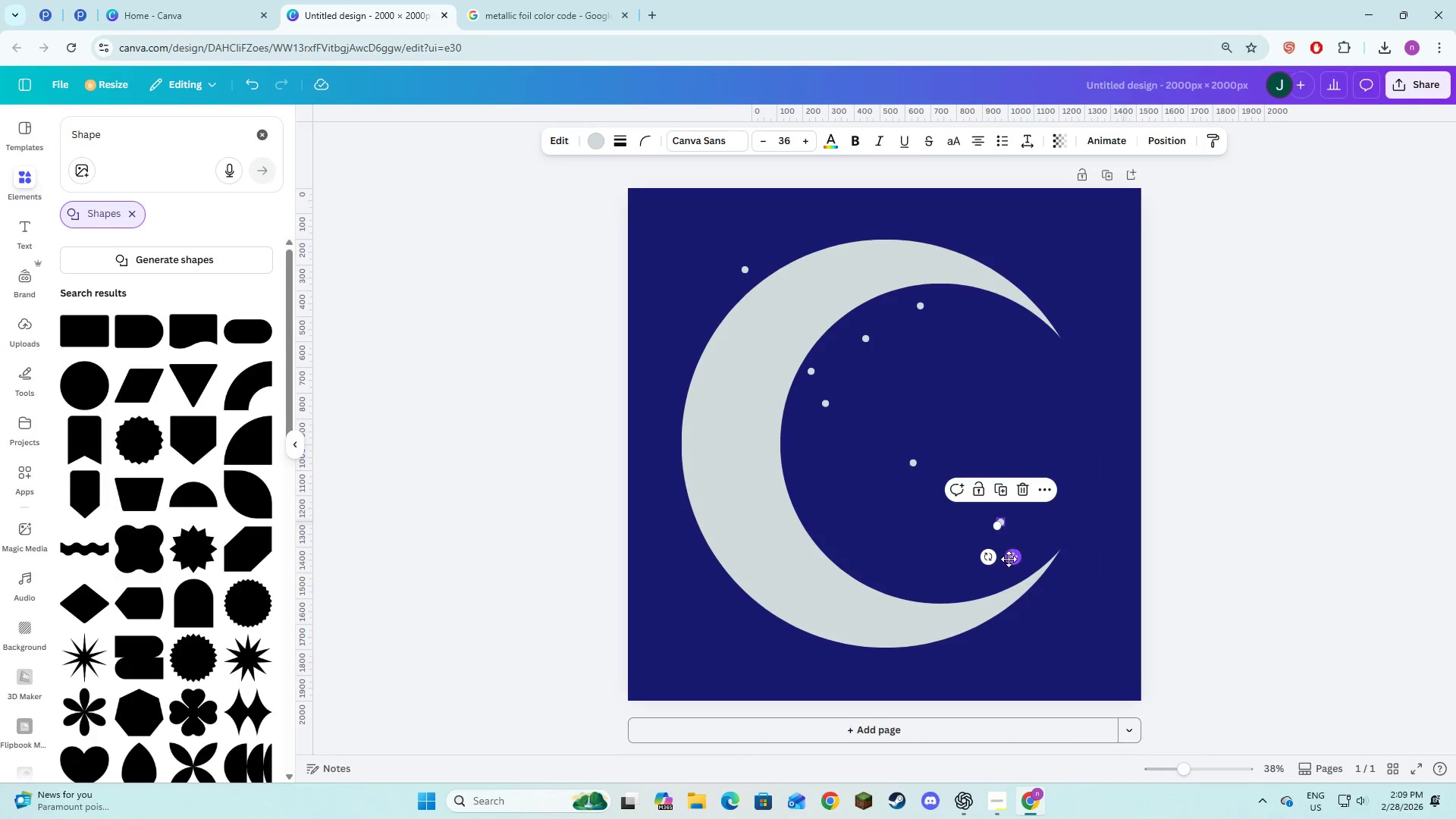 
left_click_drag(start_coordinate=[1012, 561], to_coordinate=[859, 506])
 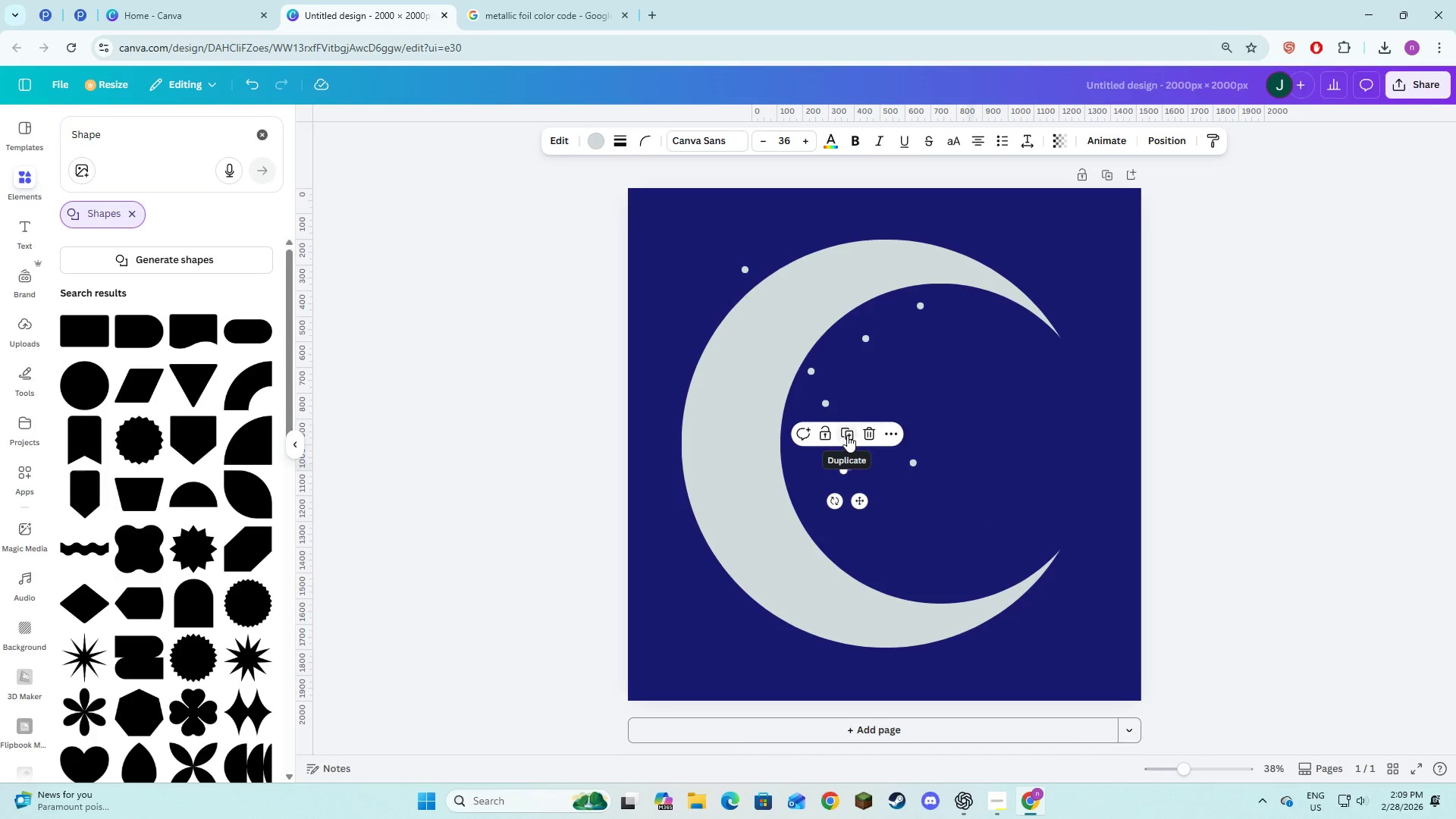 
left_click([847, 435])
 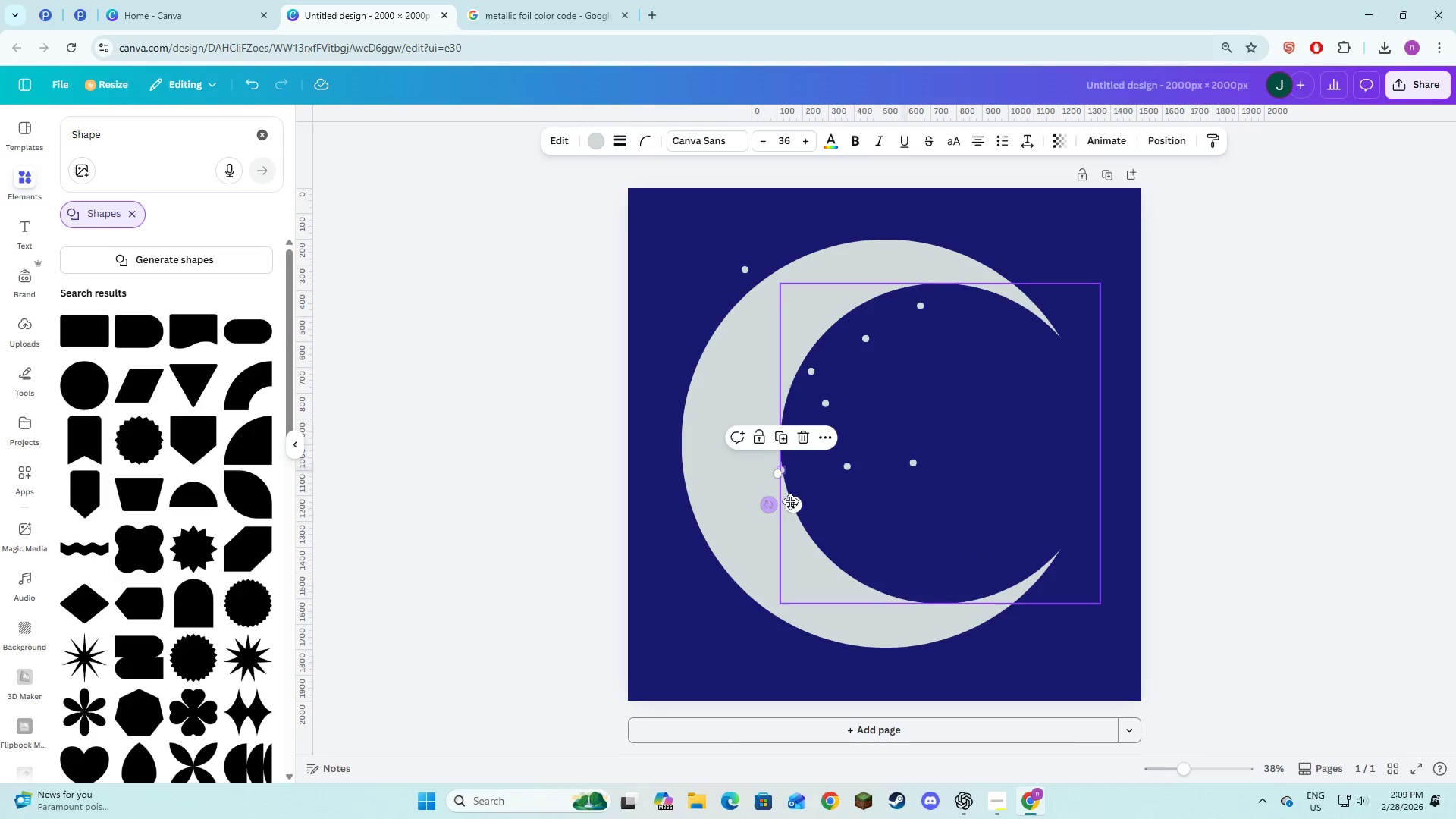 
left_click_drag(start_coordinate=[795, 506], to_coordinate=[701, 348])
 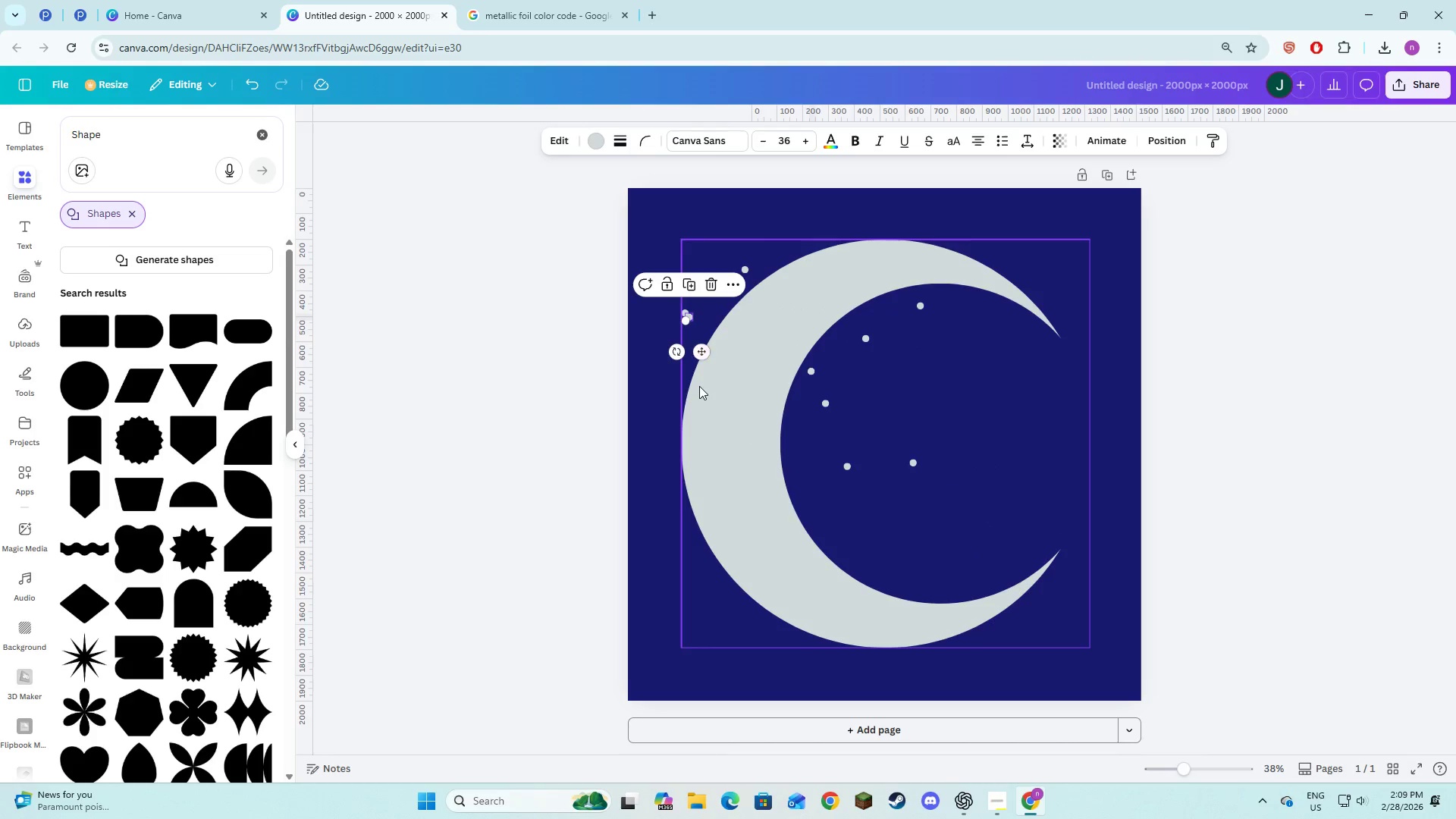 
left_click_drag(start_coordinate=[698, 348], to_coordinate=[1024, 440])
 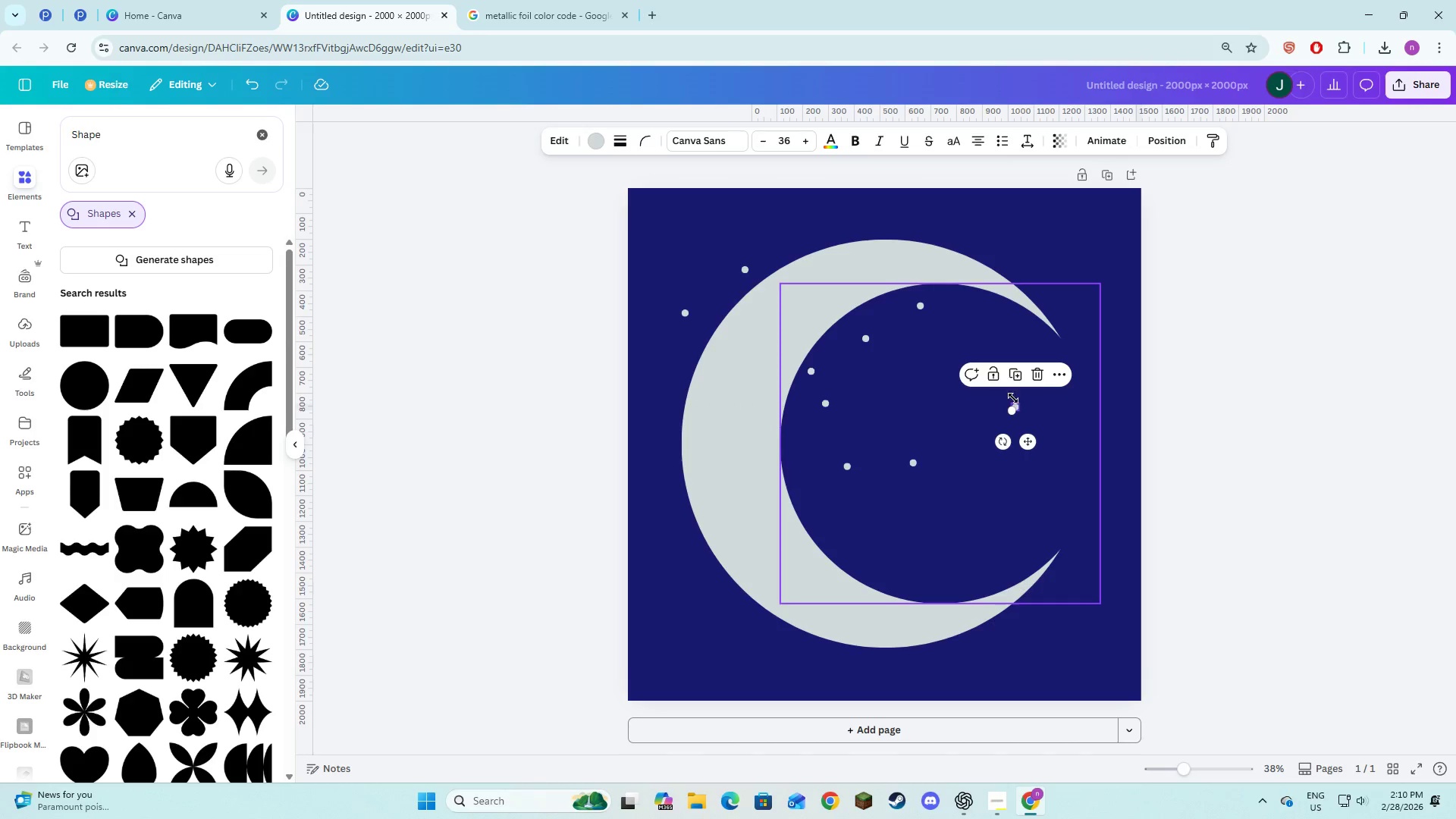 
left_click([1016, 372])
 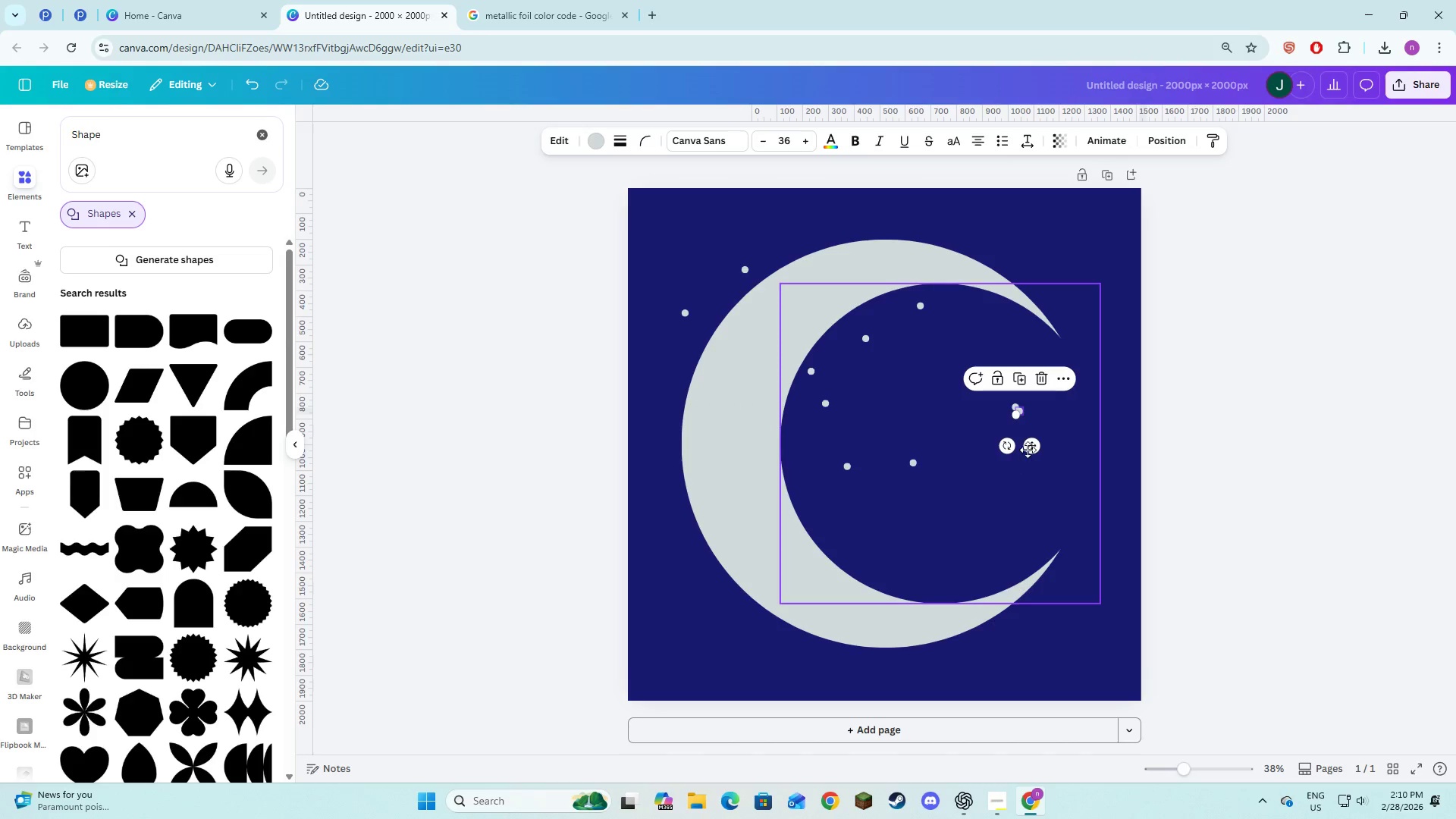 
left_click_drag(start_coordinate=[1028, 445], to_coordinate=[949, 424])
 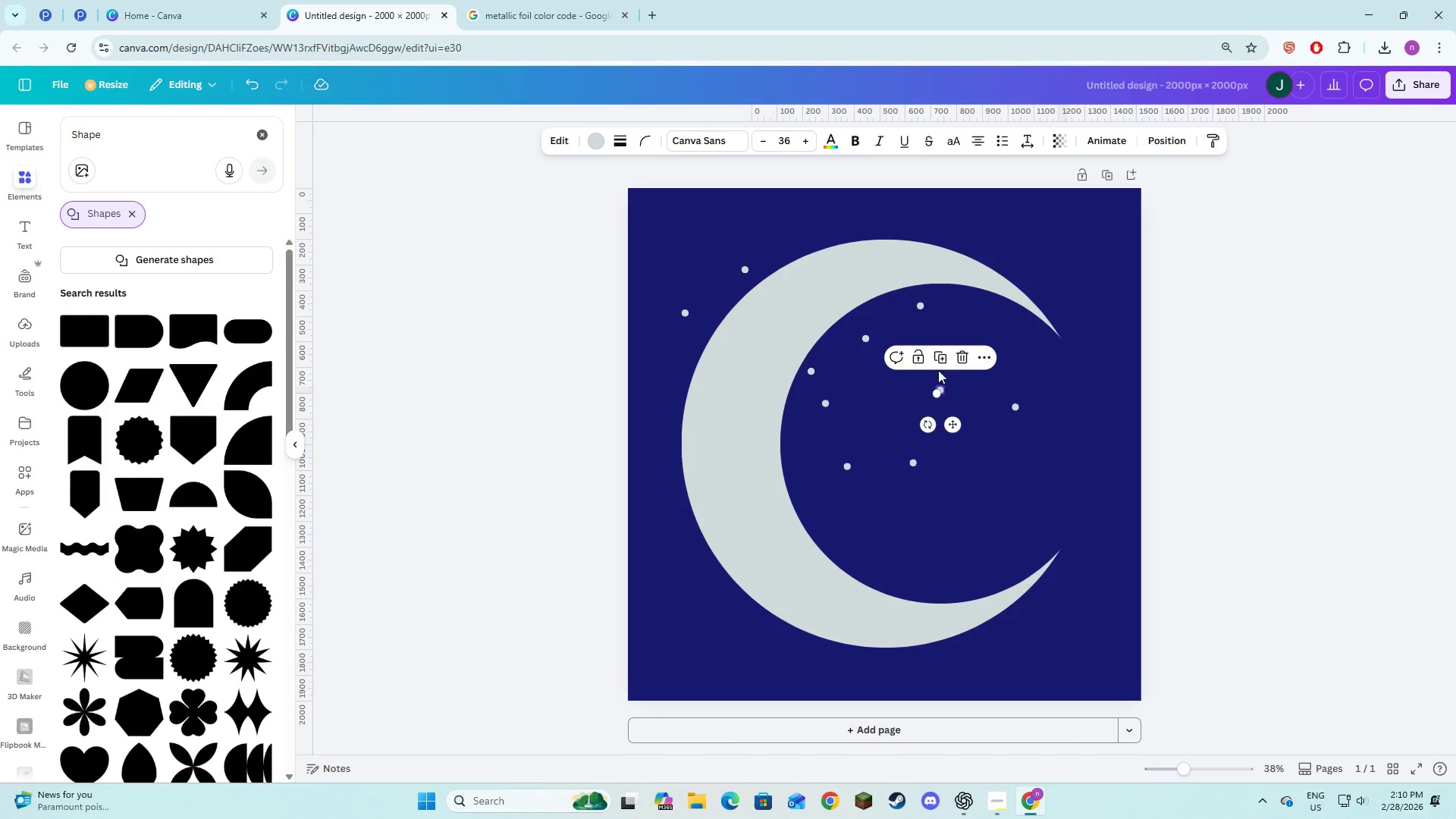 
left_click([937, 365])
 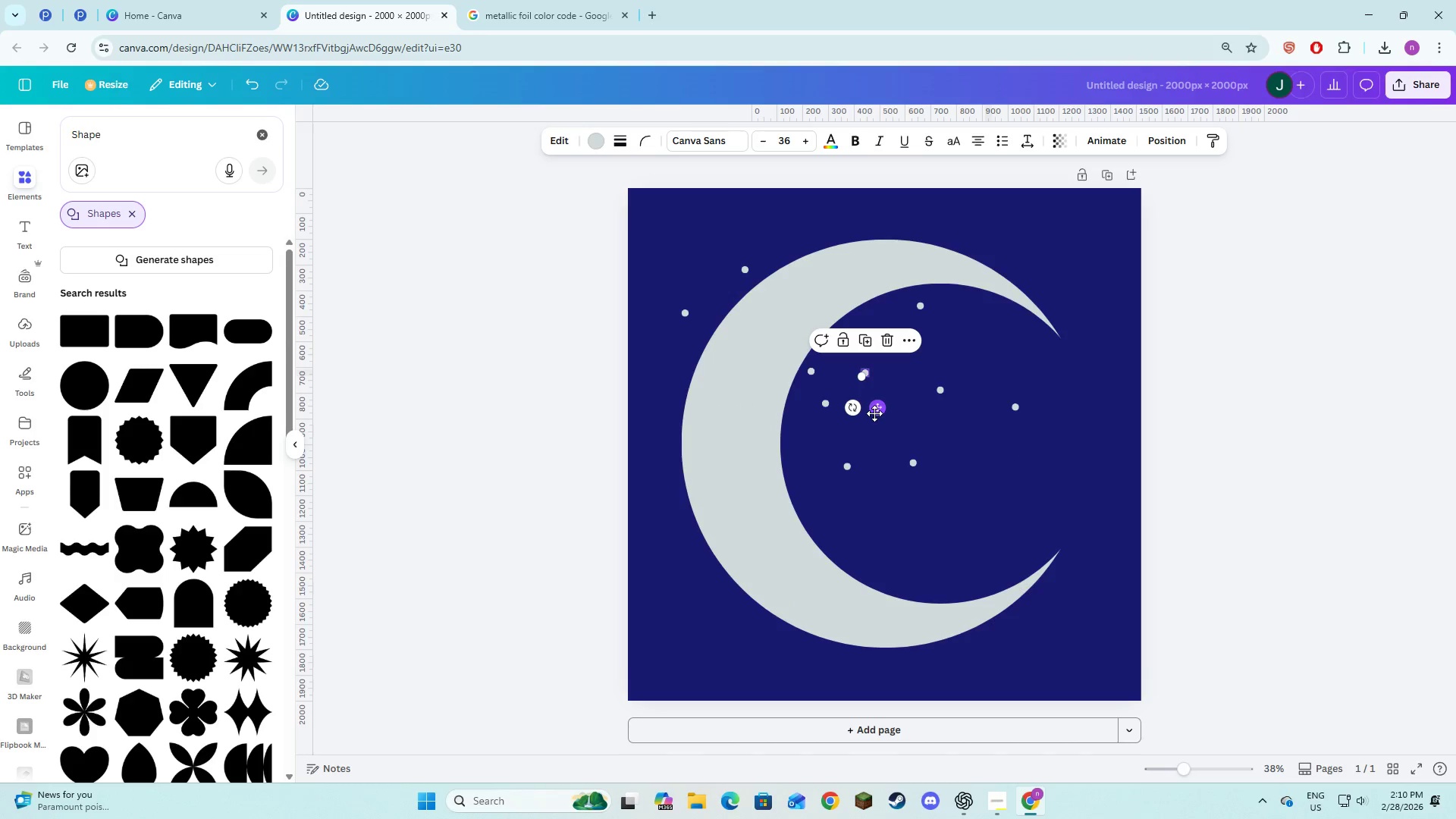 
left_click_drag(start_coordinate=[874, 413], to_coordinate=[941, 571])
 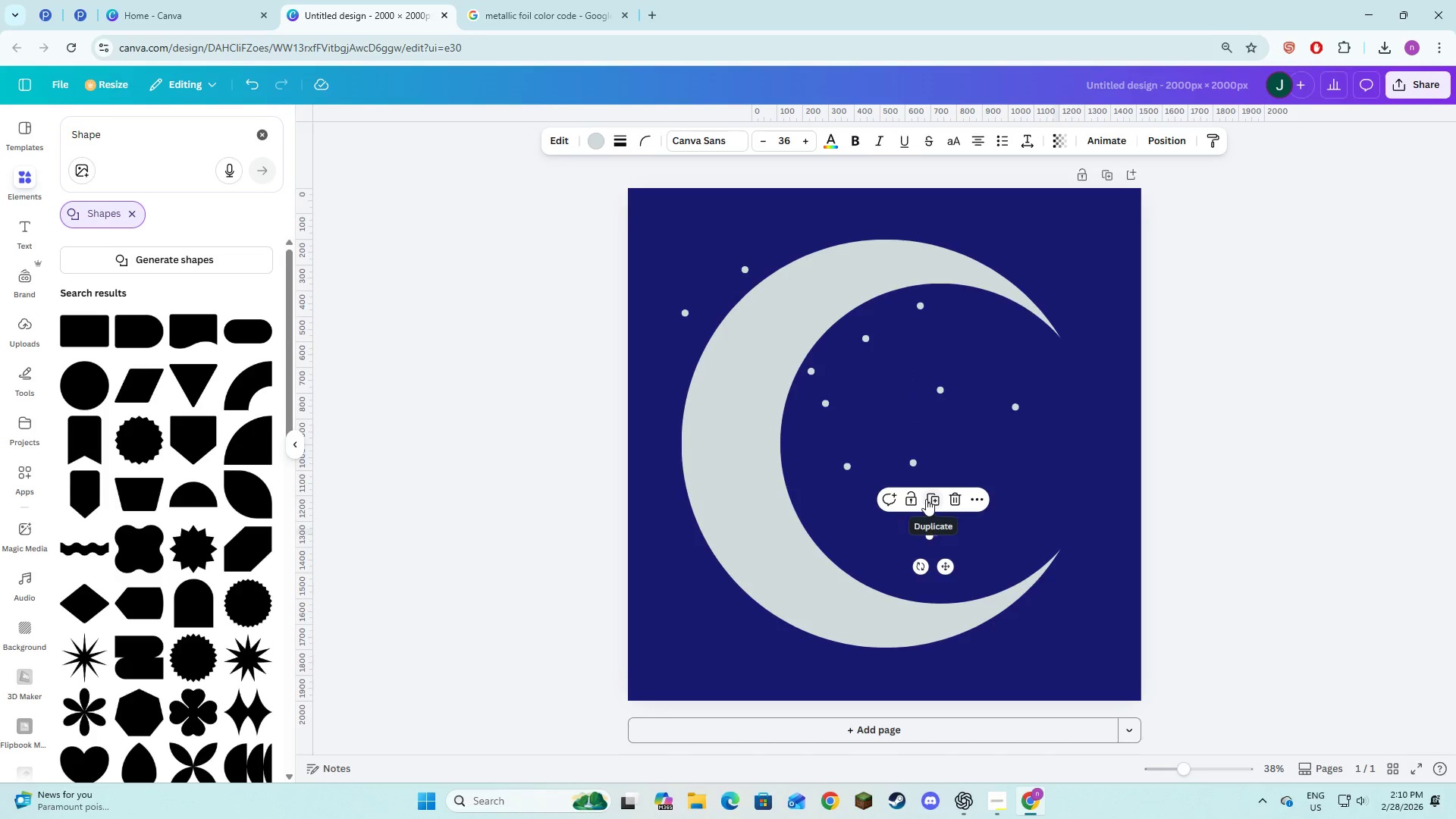 
left_click([926, 499])
 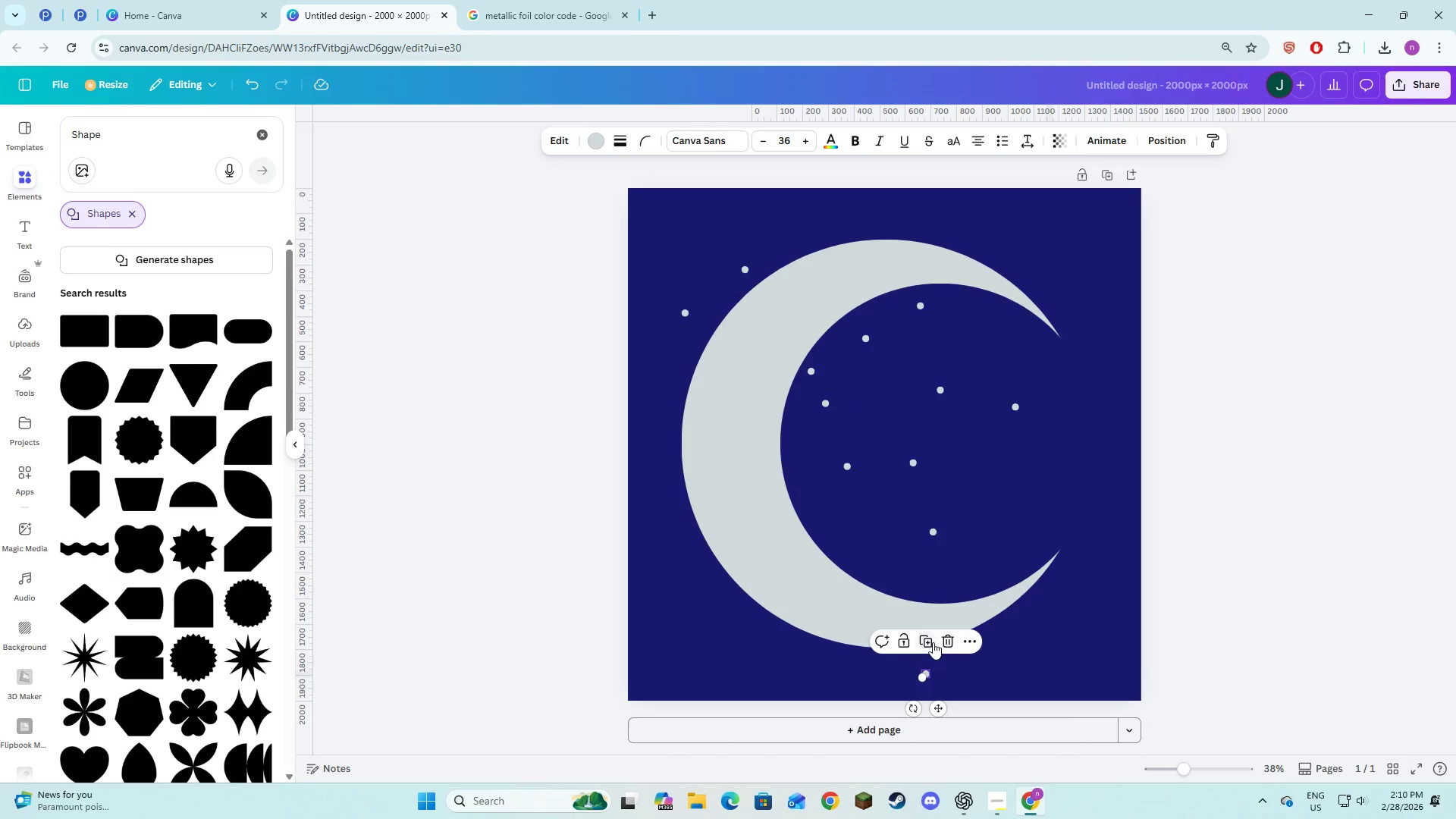 
left_click([930, 641])
 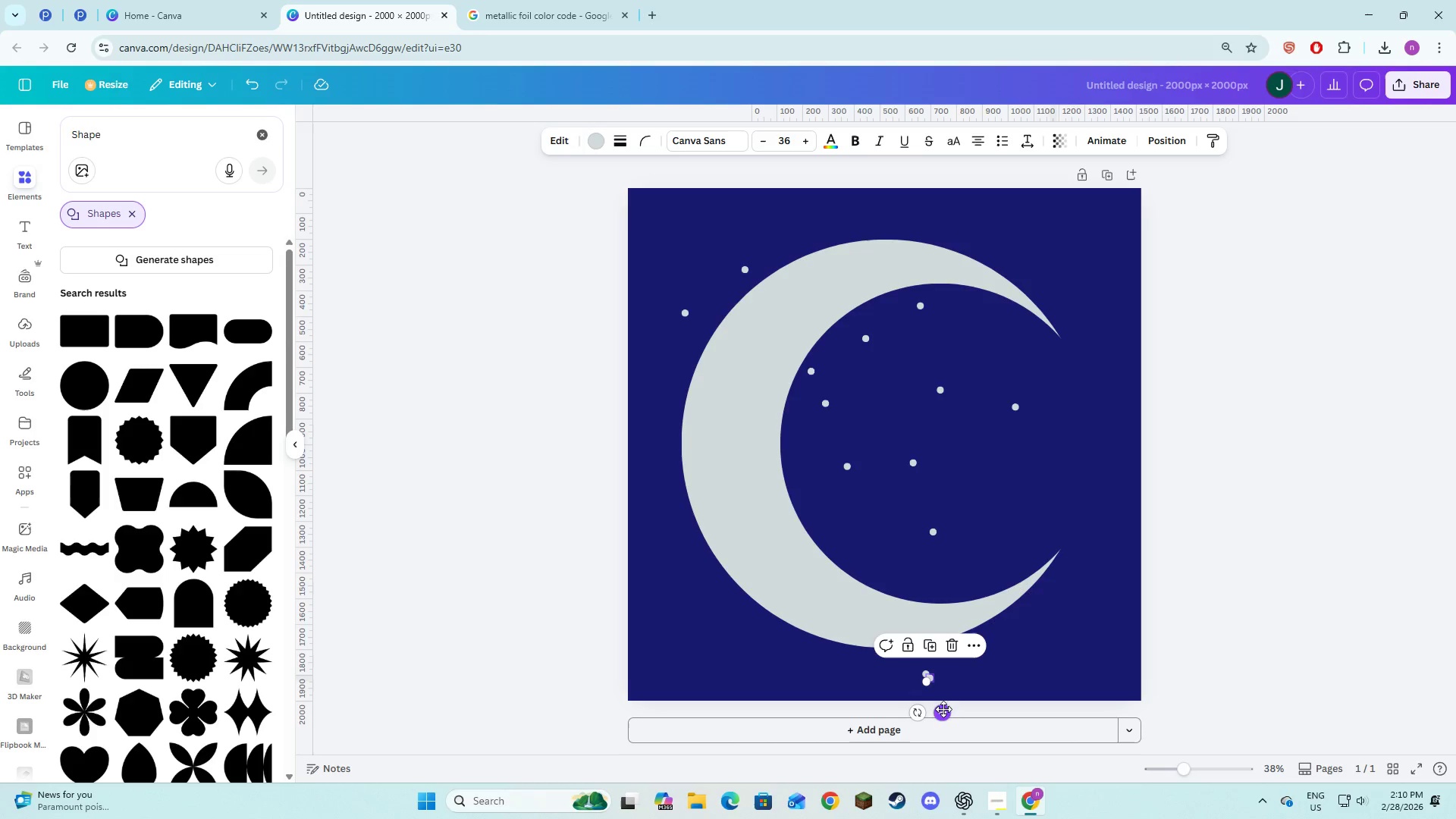 
left_click_drag(start_coordinate=[945, 714], to_coordinate=[695, 561])
 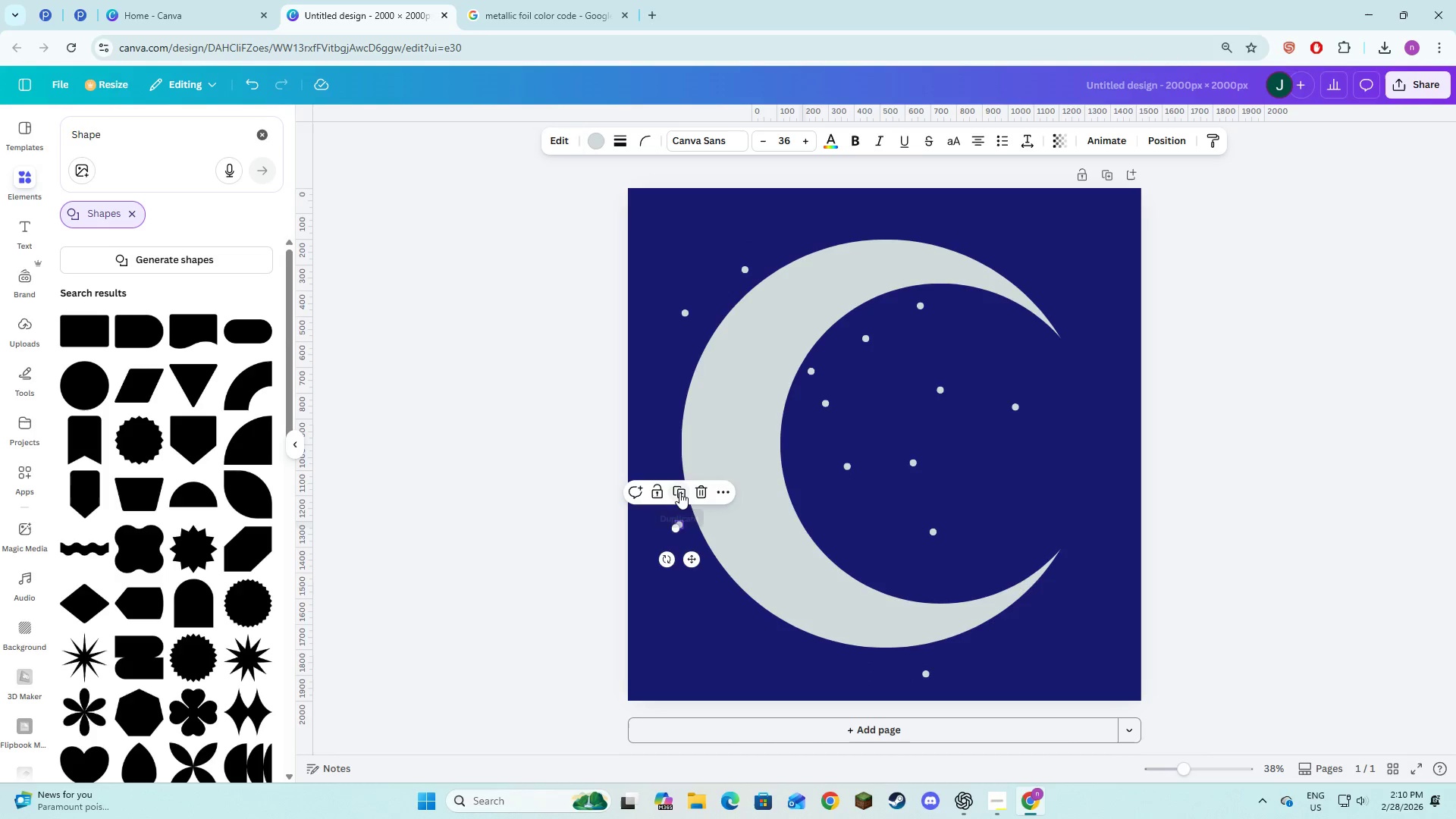 
left_click([679, 492])
 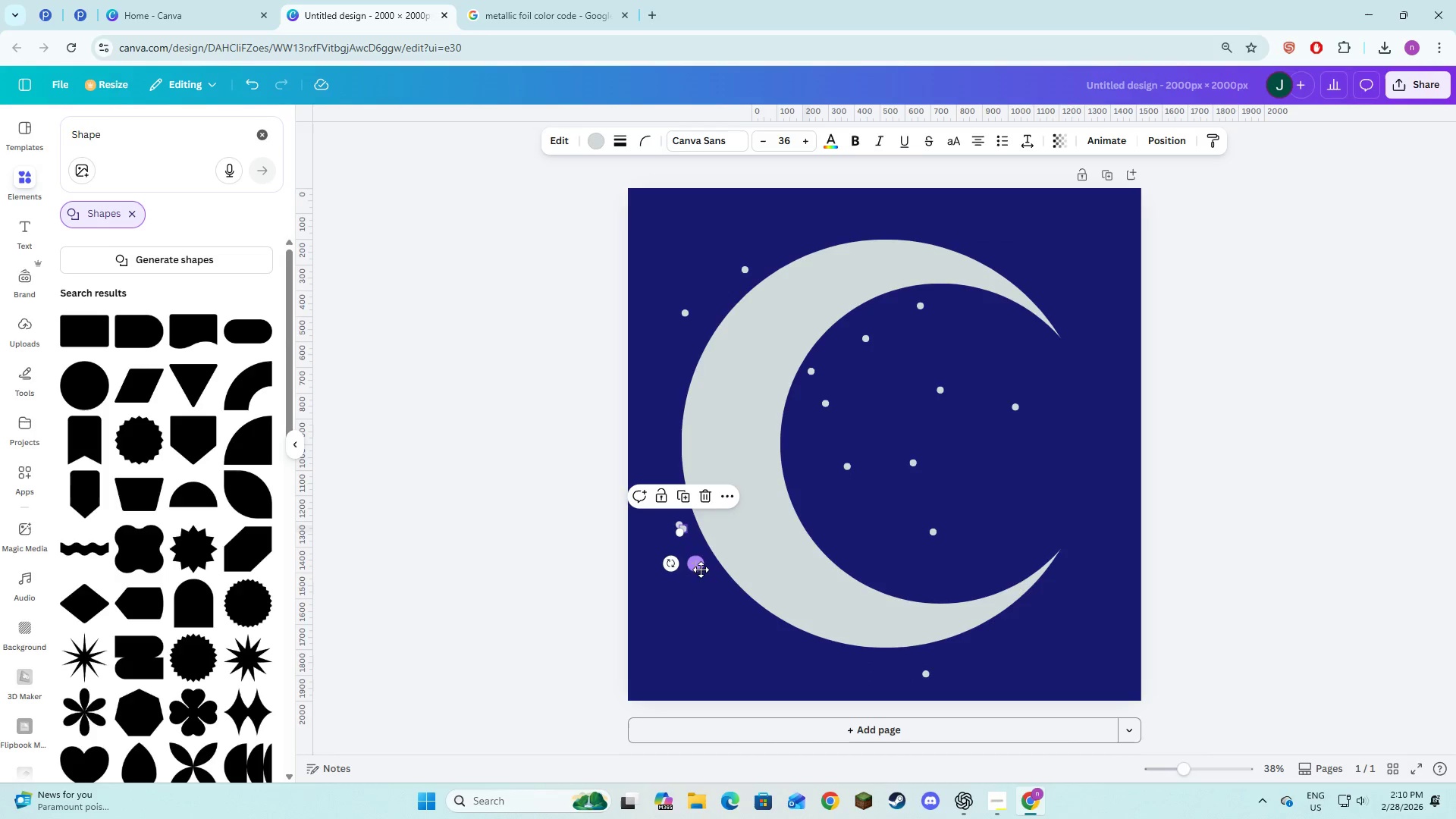 
left_click_drag(start_coordinate=[698, 566], to_coordinate=[841, 544])
 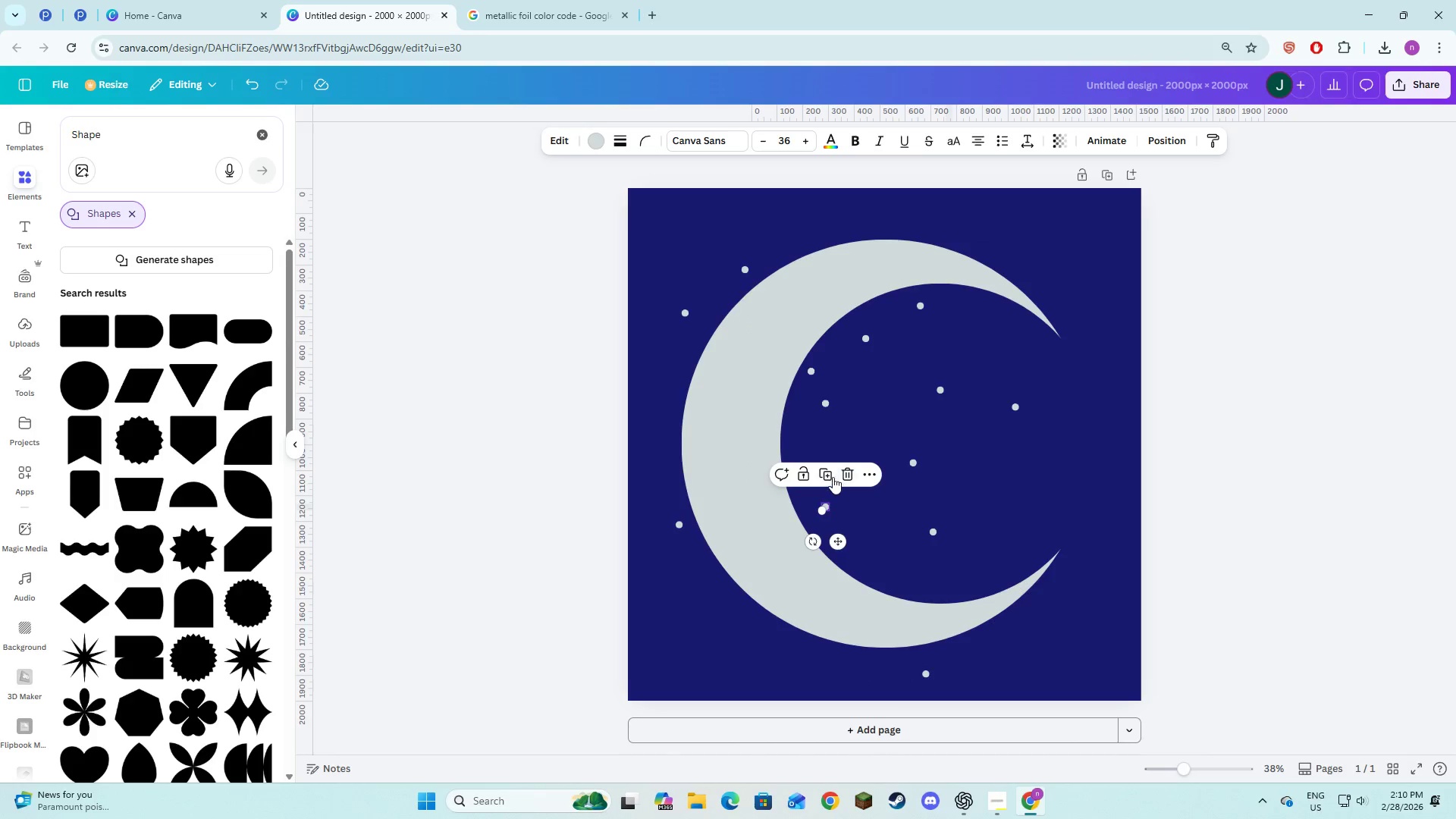 
left_click([832, 476])
 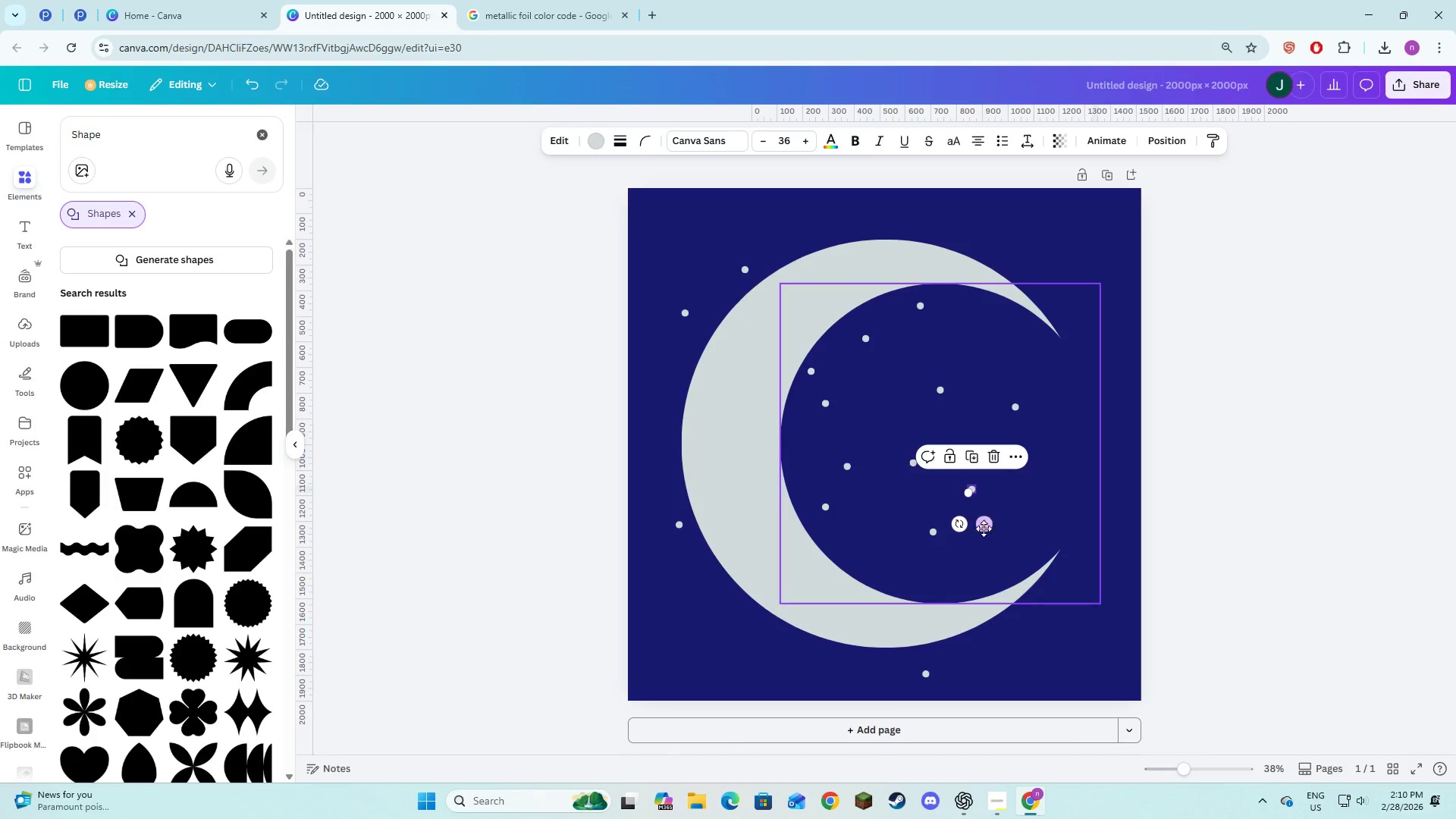 
left_click_drag(start_coordinate=[984, 525], to_coordinate=[1006, 518])
 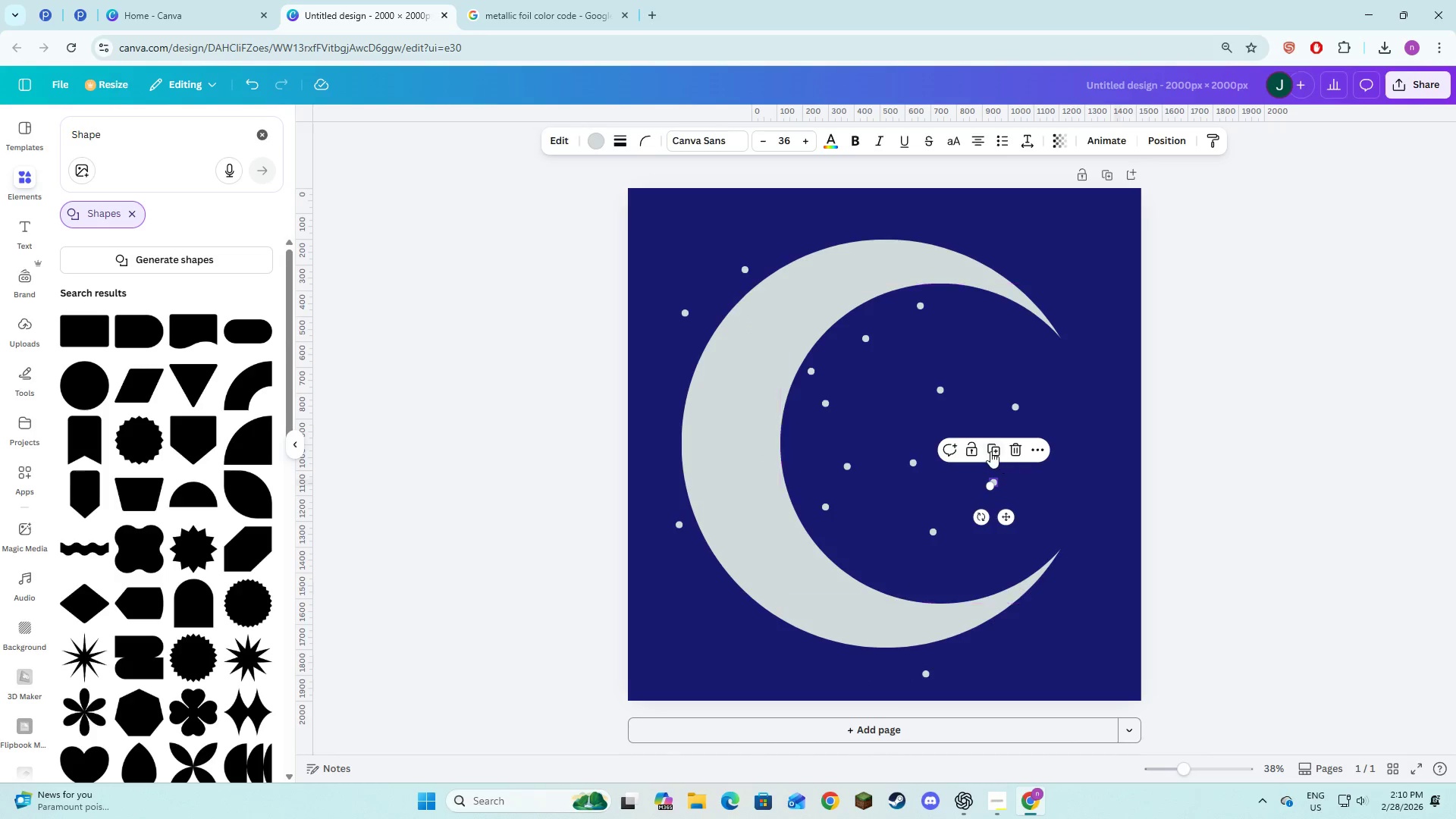 
left_click([990, 451])
 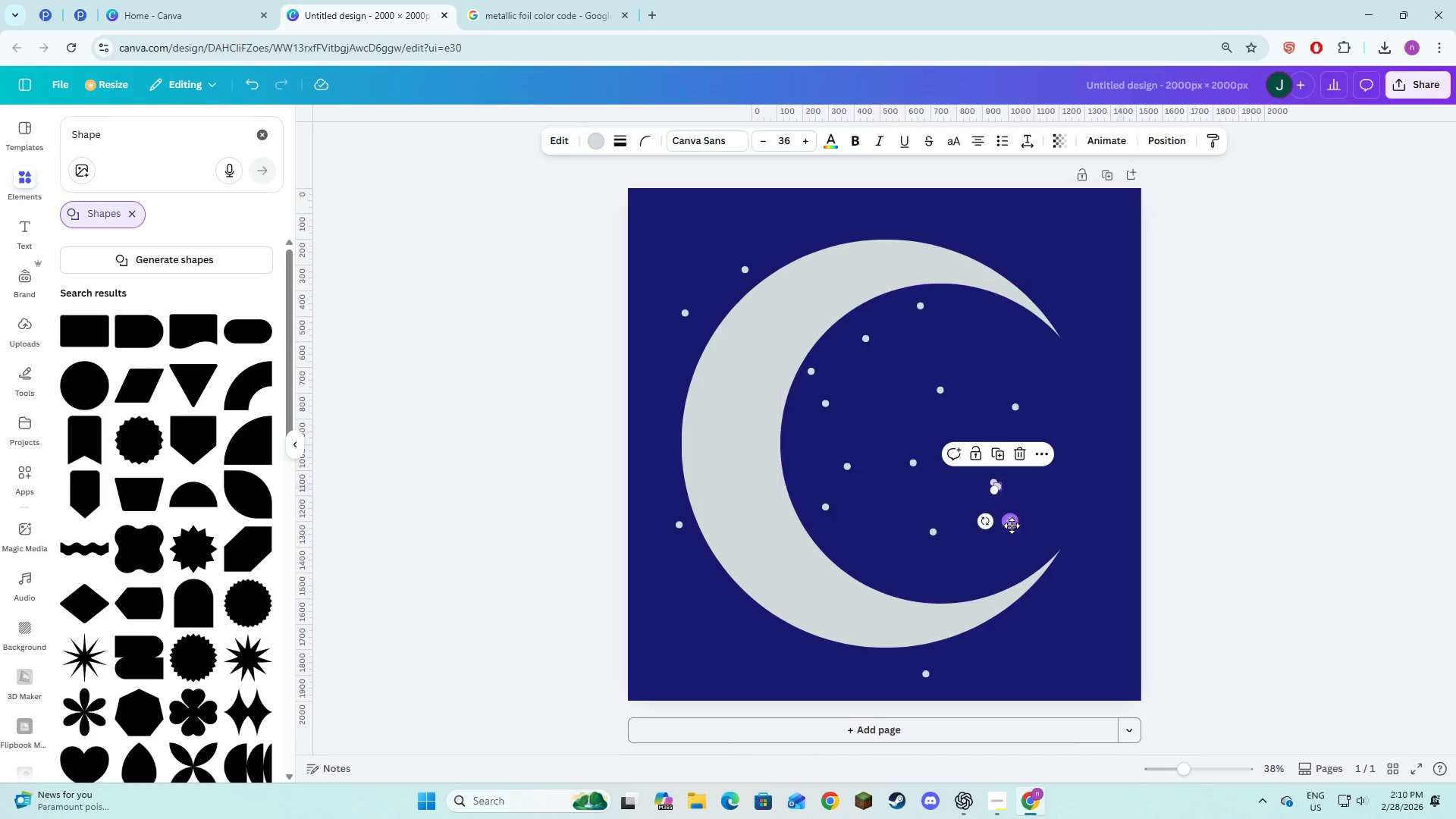 
left_click_drag(start_coordinate=[1012, 526], to_coordinate=[684, 453])
 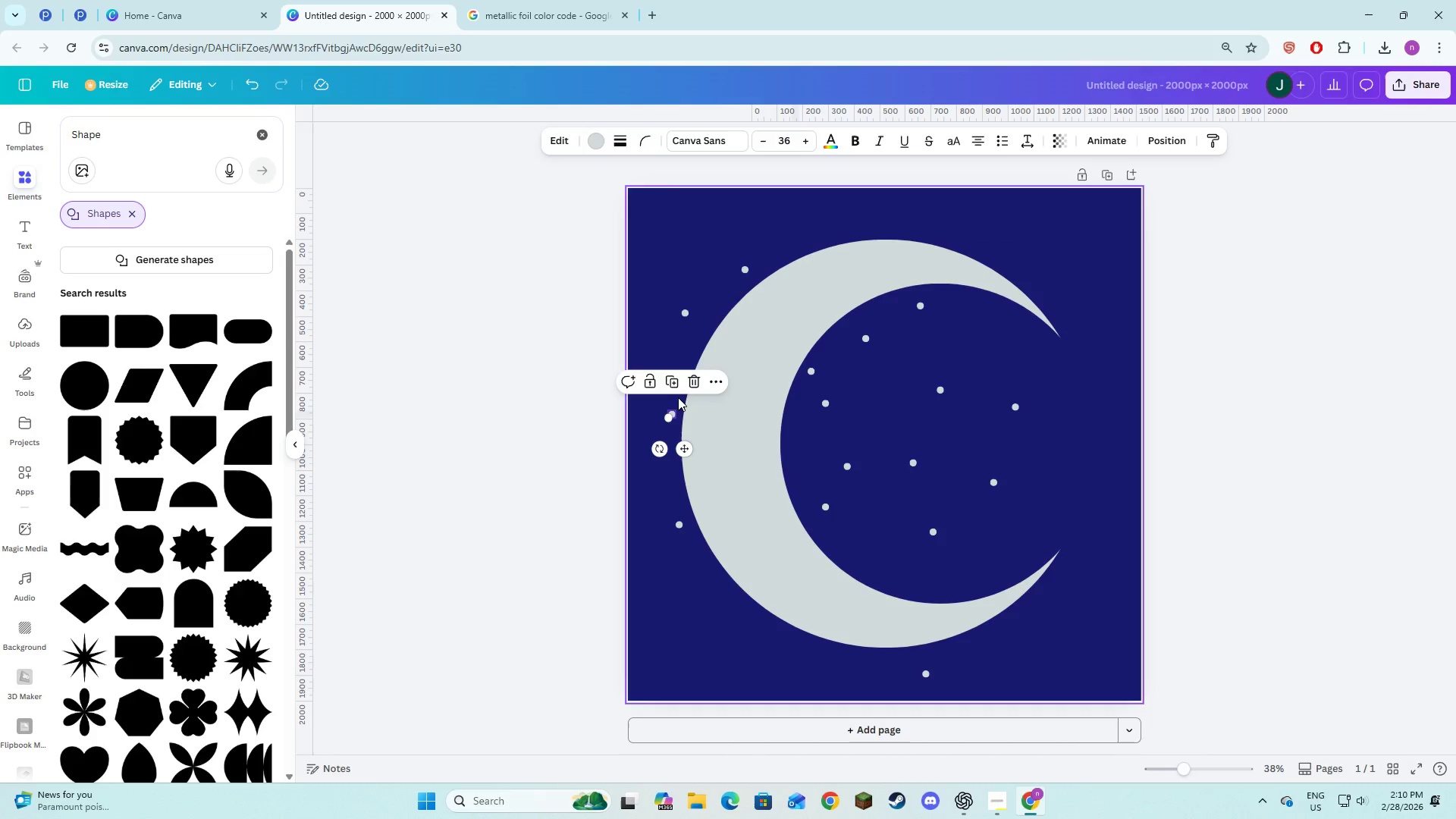 
left_click([673, 388])
 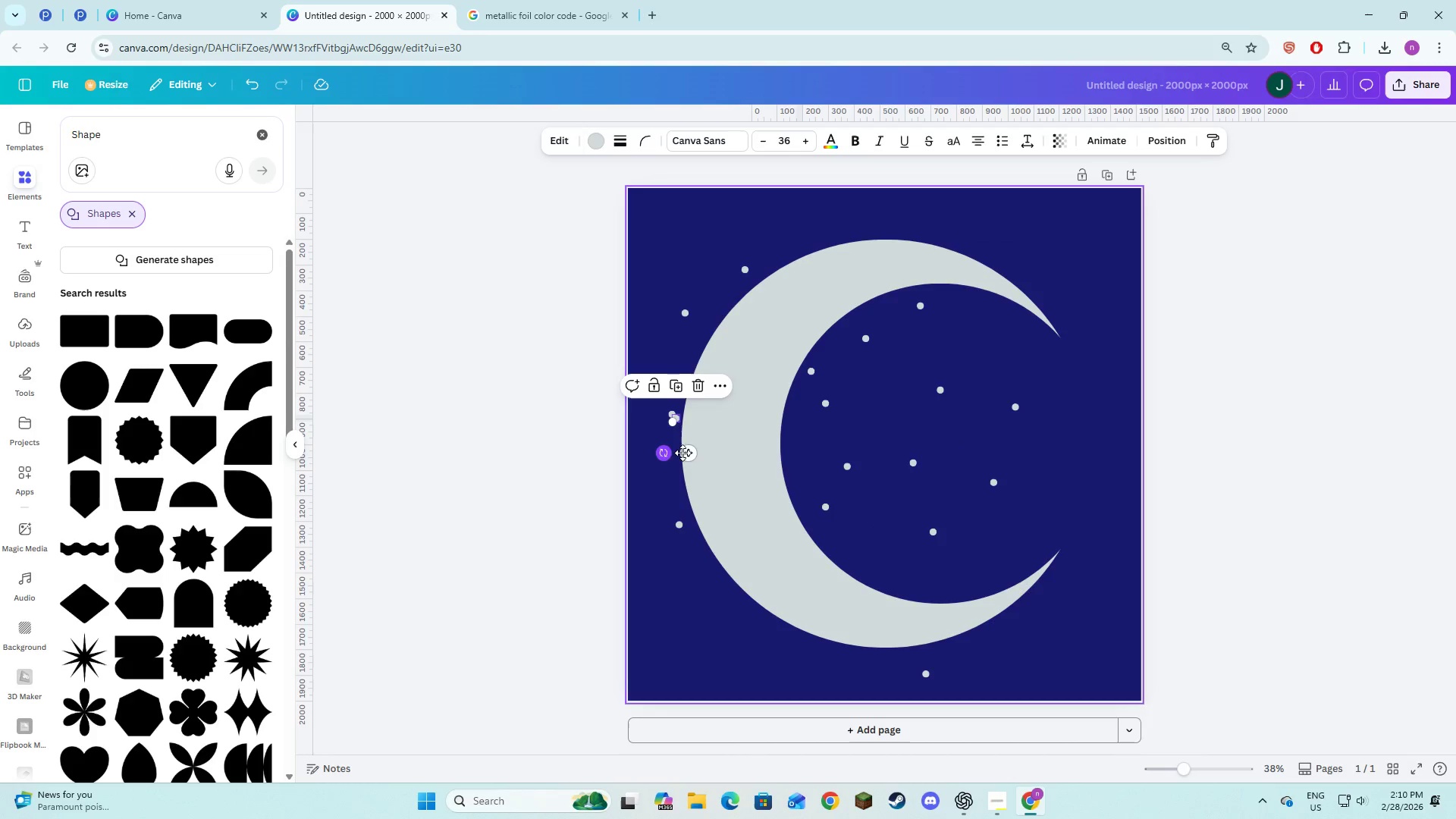 
left_click_drag(start_coordinate=[686, 454], to_coordinate=[976, 377])
 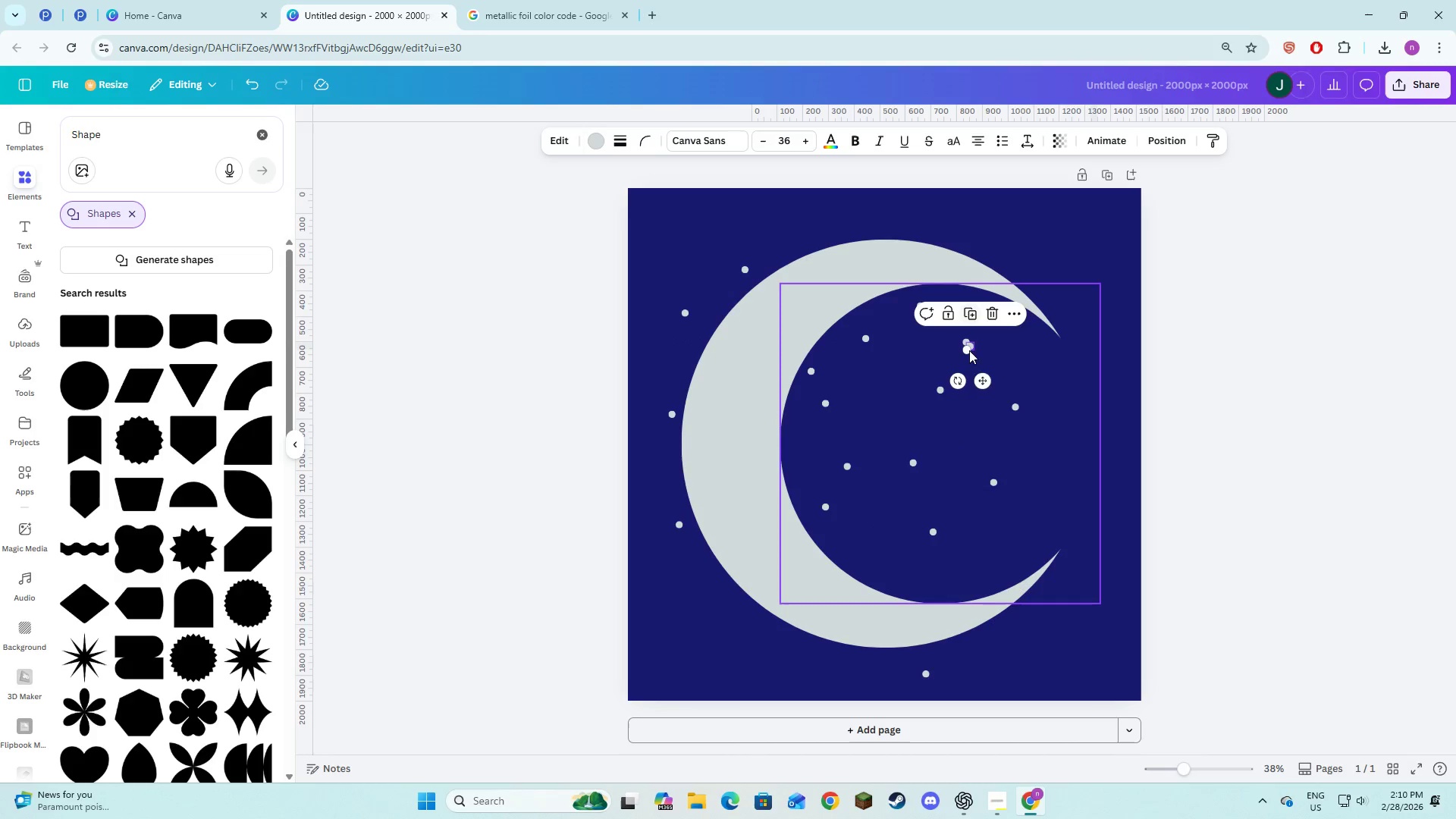 
left_click_drag(start_coordinate=[983, 379], to_coordinate=[814, 585])
 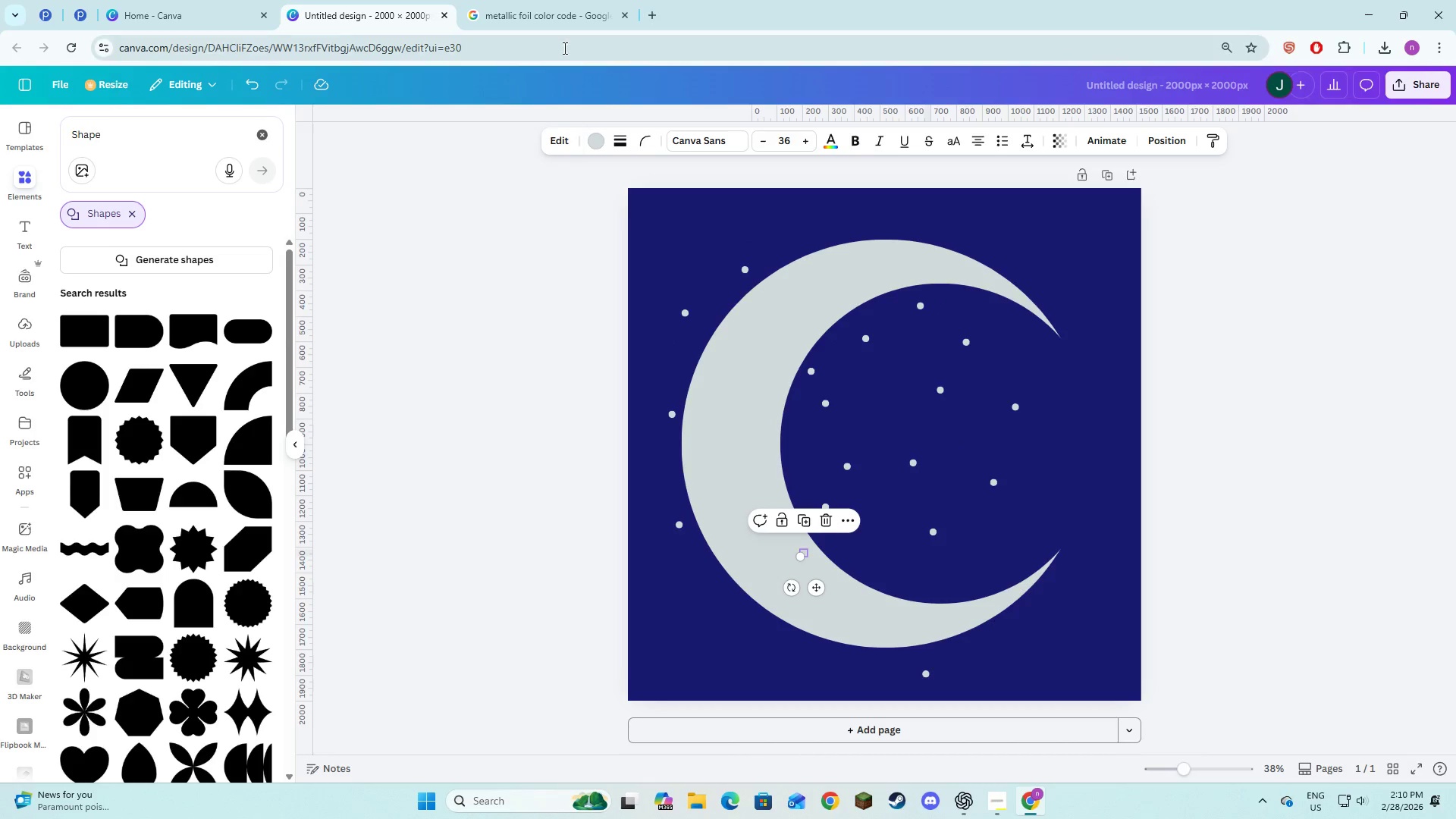 
key(Alt+AltLeft)
 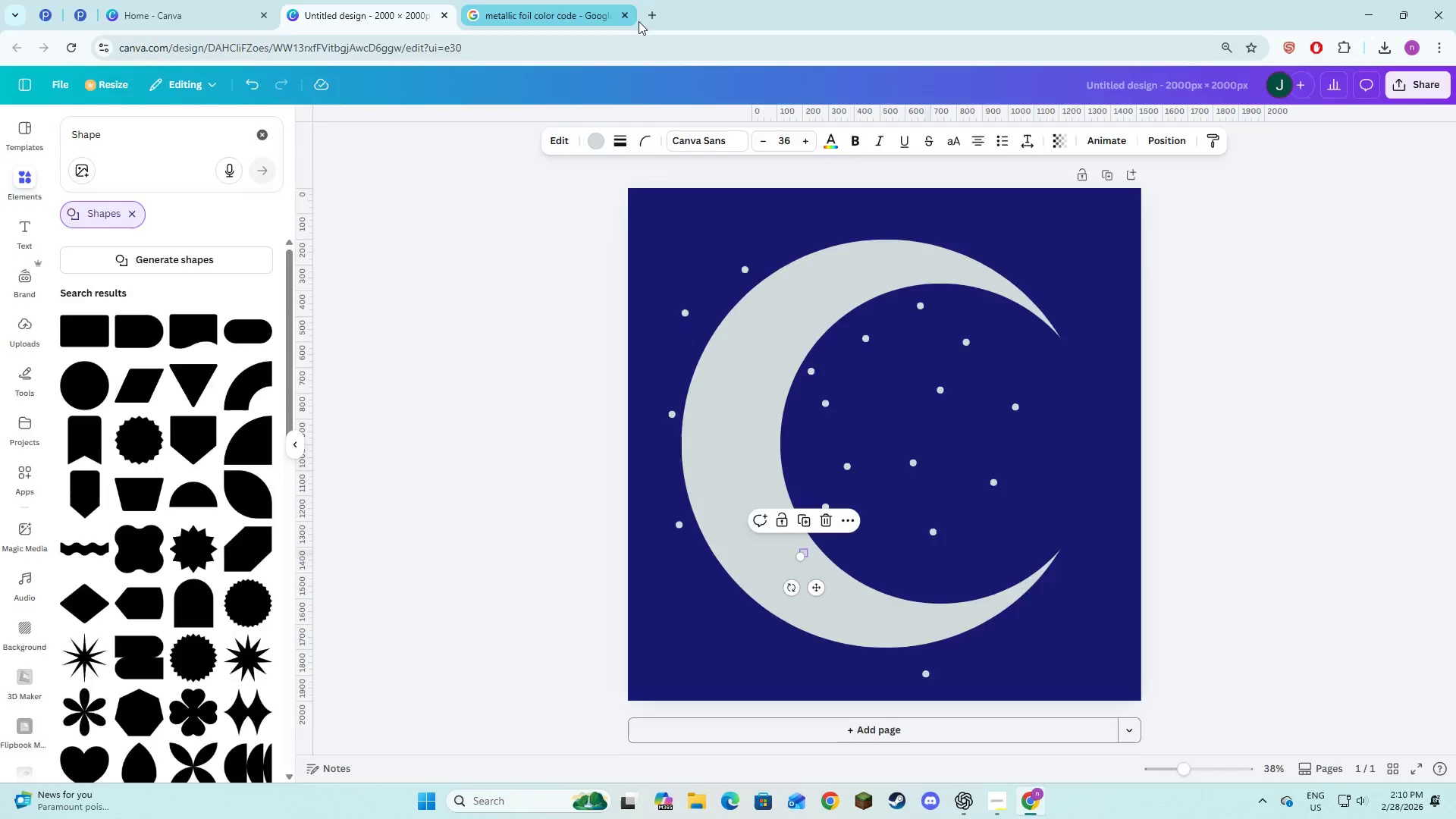 
key(Alt+Tab)